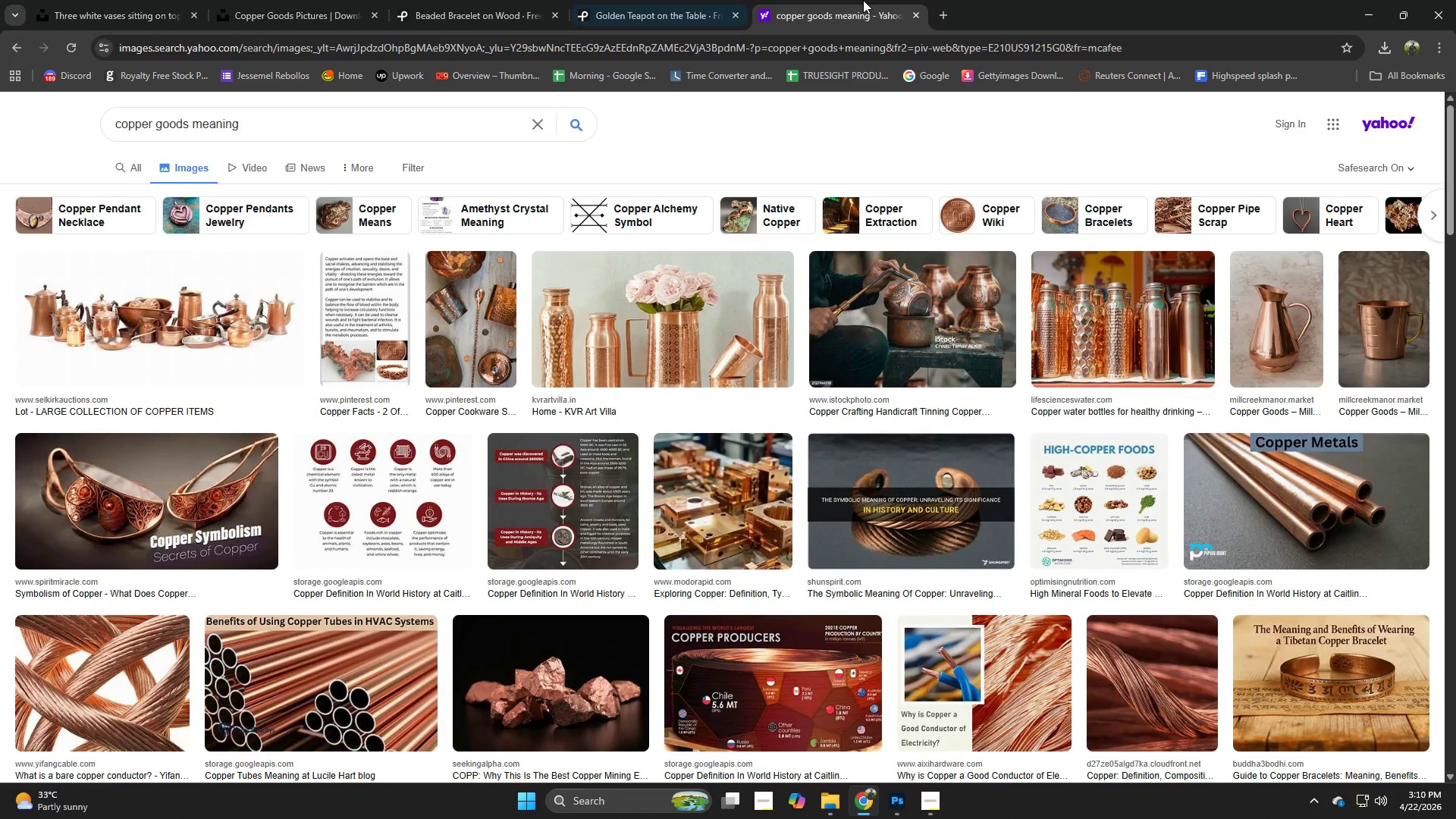 
wait(7.64)
 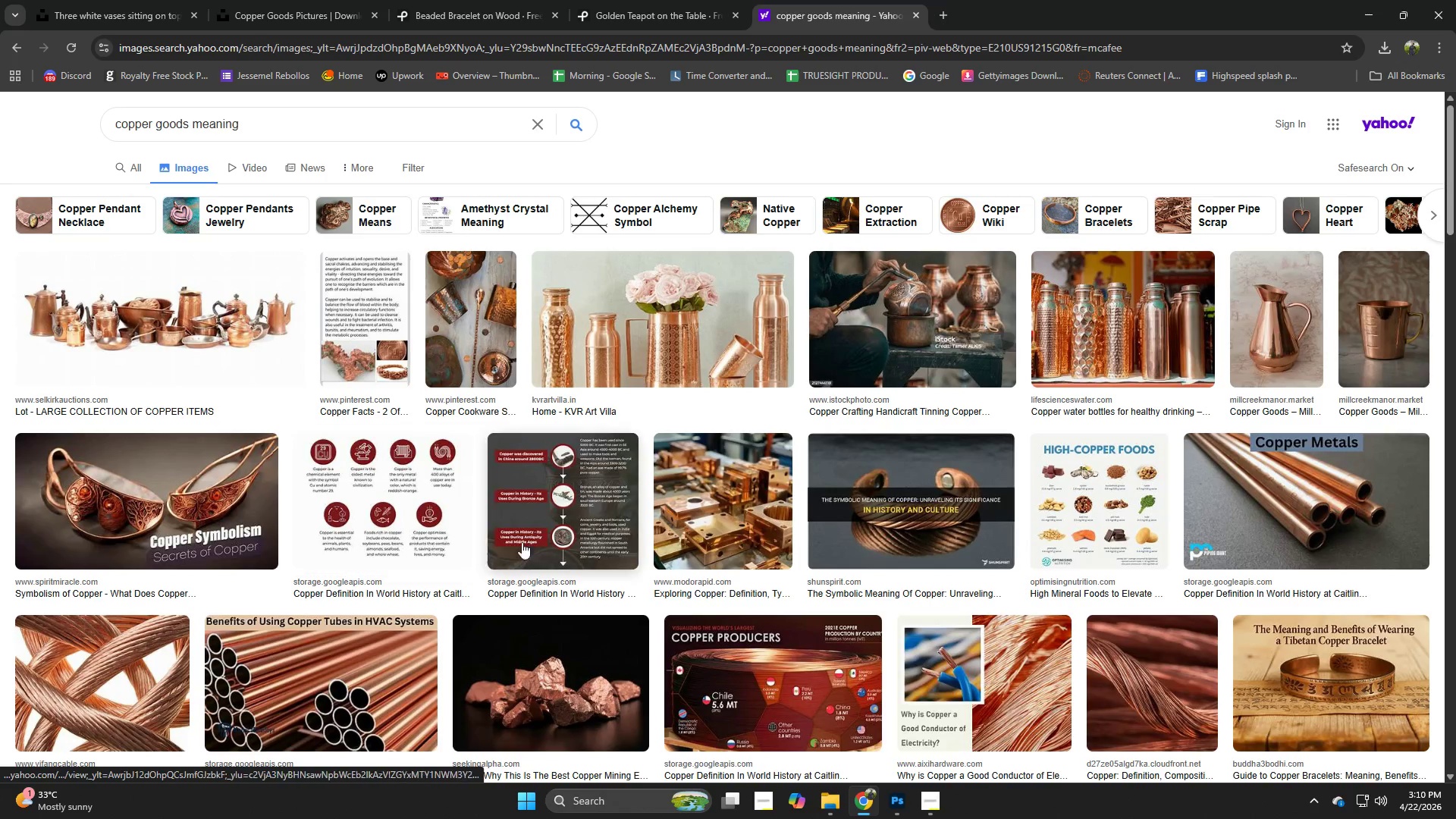 
left_click([915, 14])
 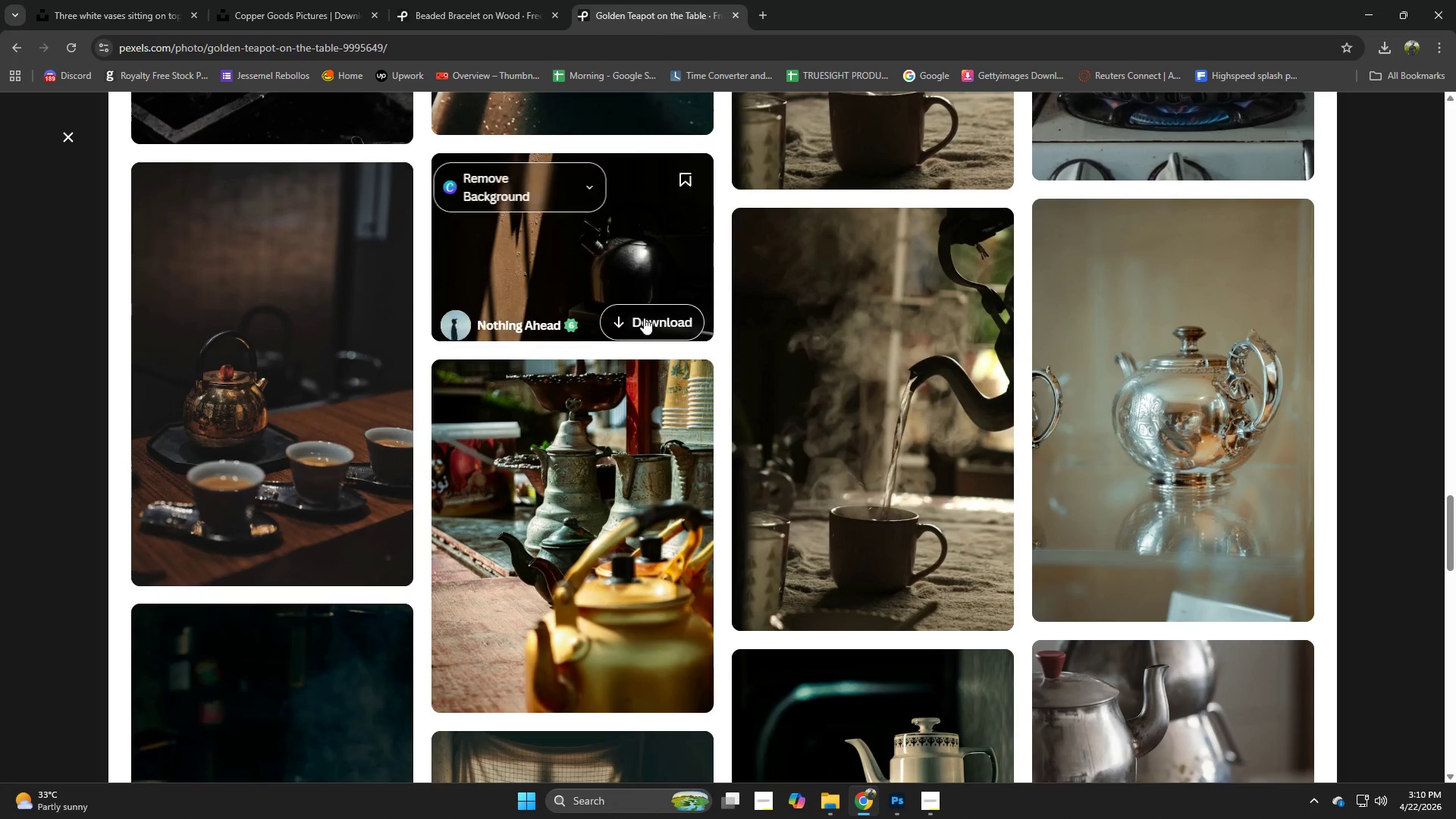 
scroll: coordinate [787, 385], scroll_direction: down, amount: 6.0
 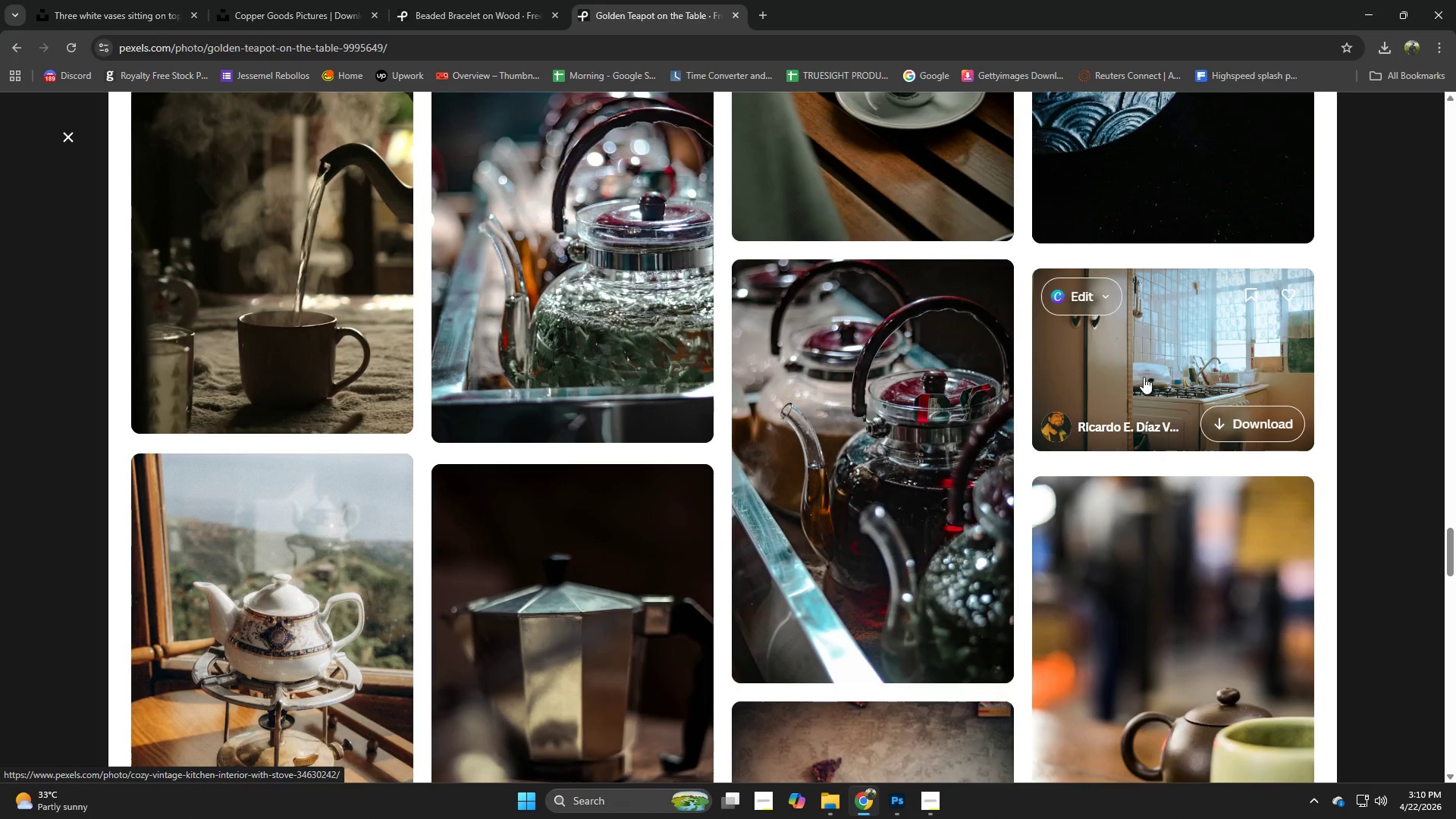 
left_click([1357, 359])
 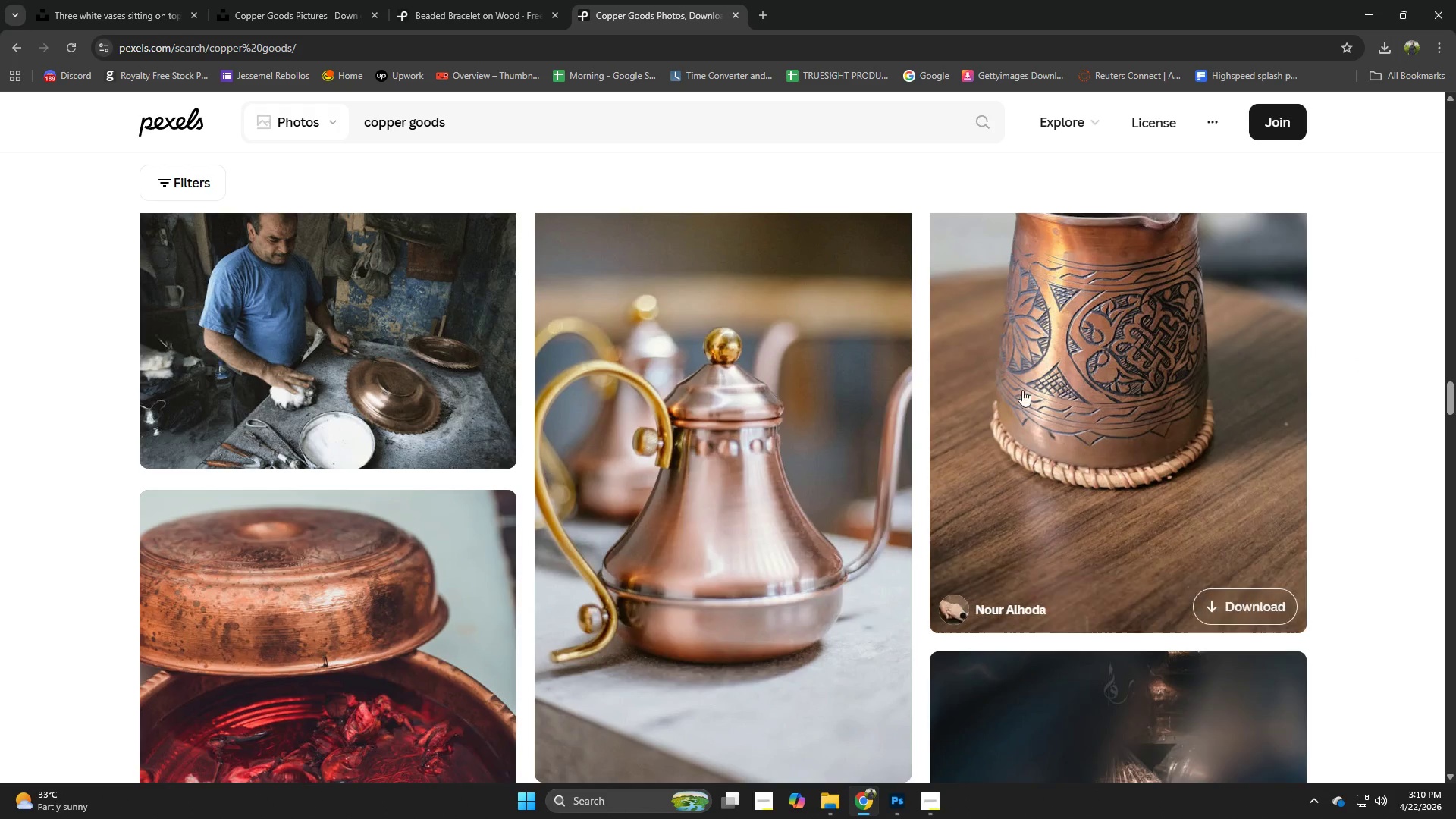 
scroll: coordinate [977, 396], scroll_direction: up, amount: 1.0
 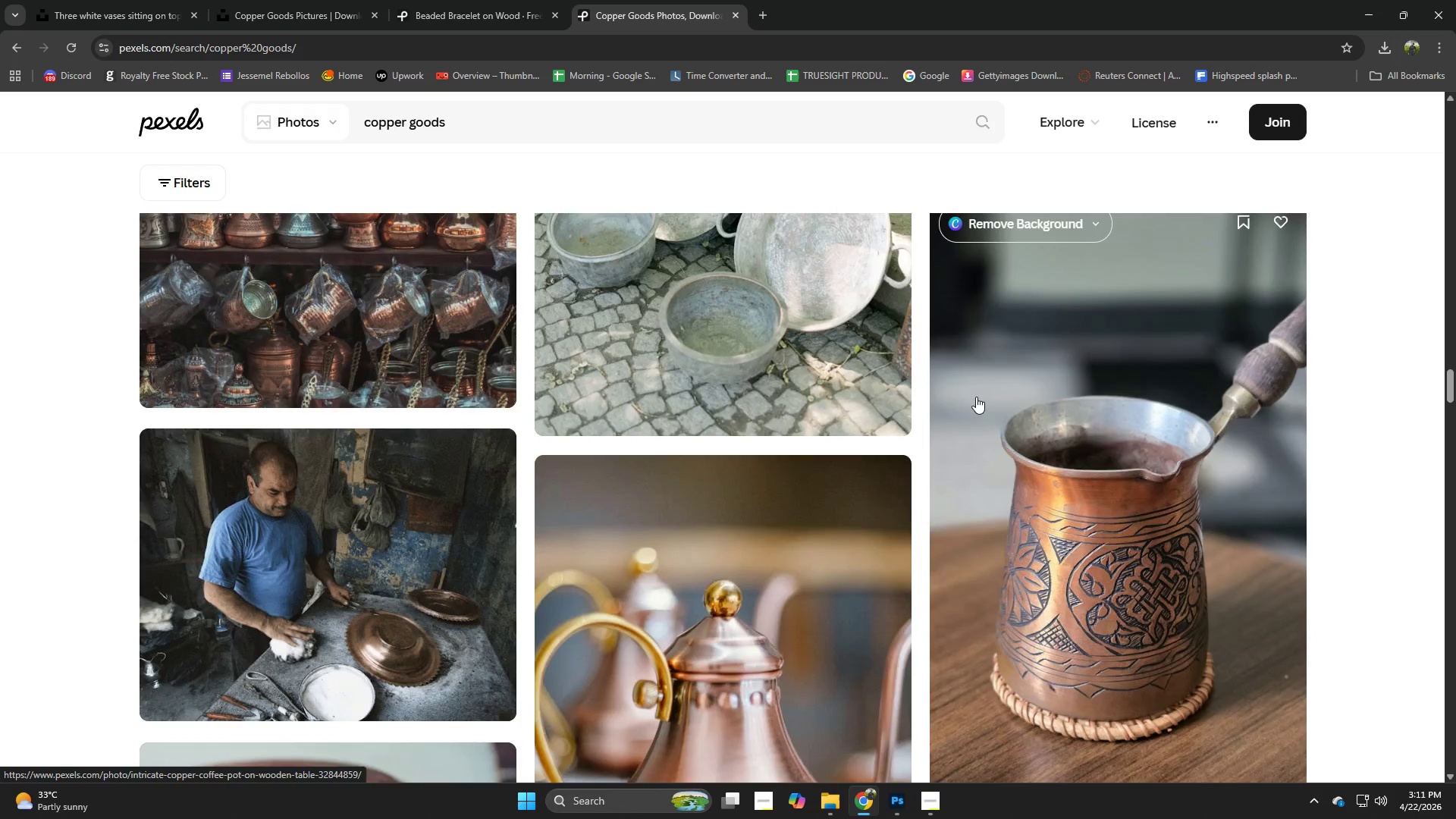 
scroll: coordinate [976, 398], scroll_direction: down, amount: 15.0
 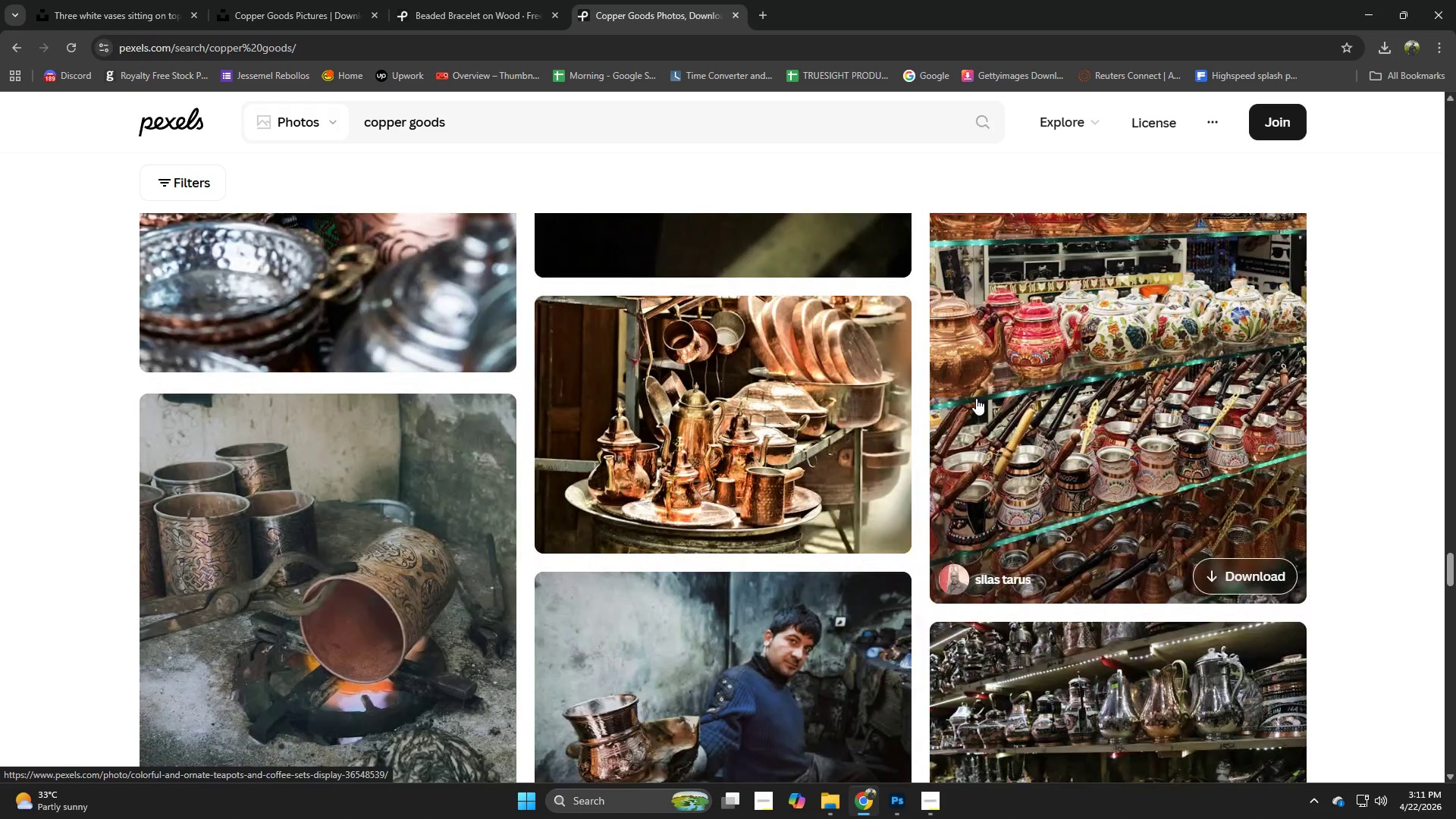 
scroll: coordinate [976, 398], scroll_direction: up, amount: 1.0
 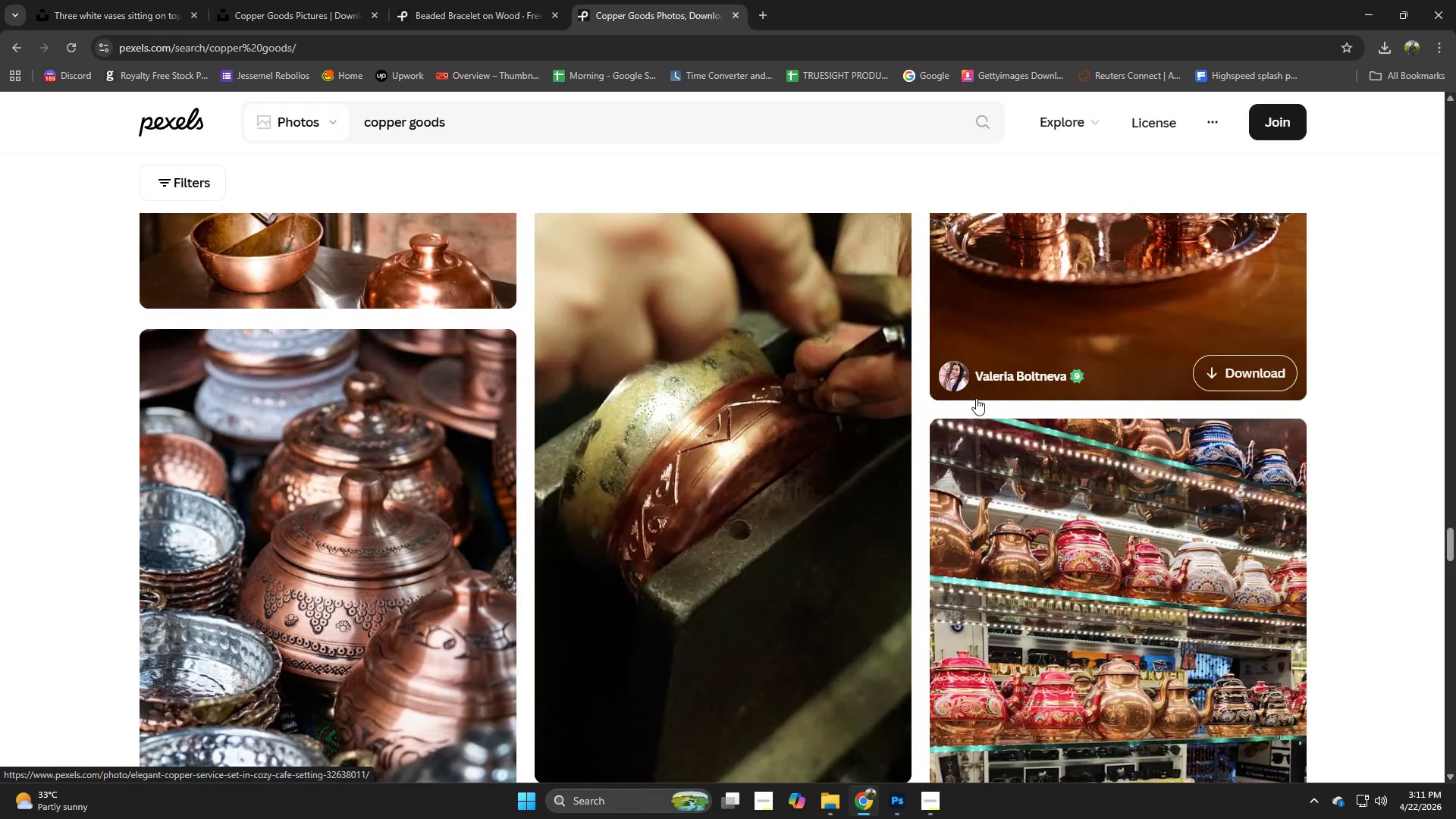 
scroll: coordinate [974, 401], scroll_direction: down, amount: 4.0
 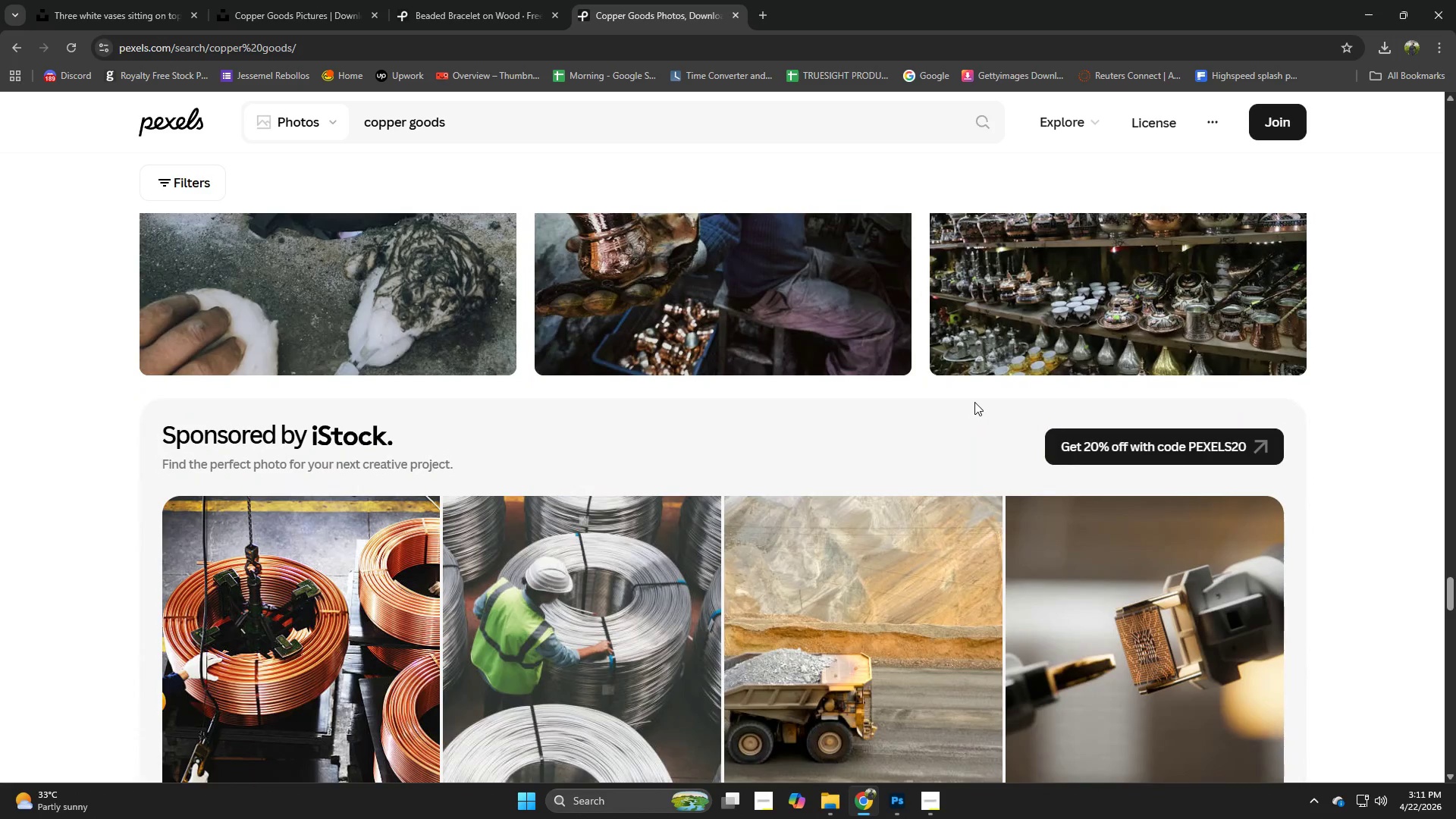 
scroll: coordinate [833, 473], scroll_direction: up, amount: 3.0
 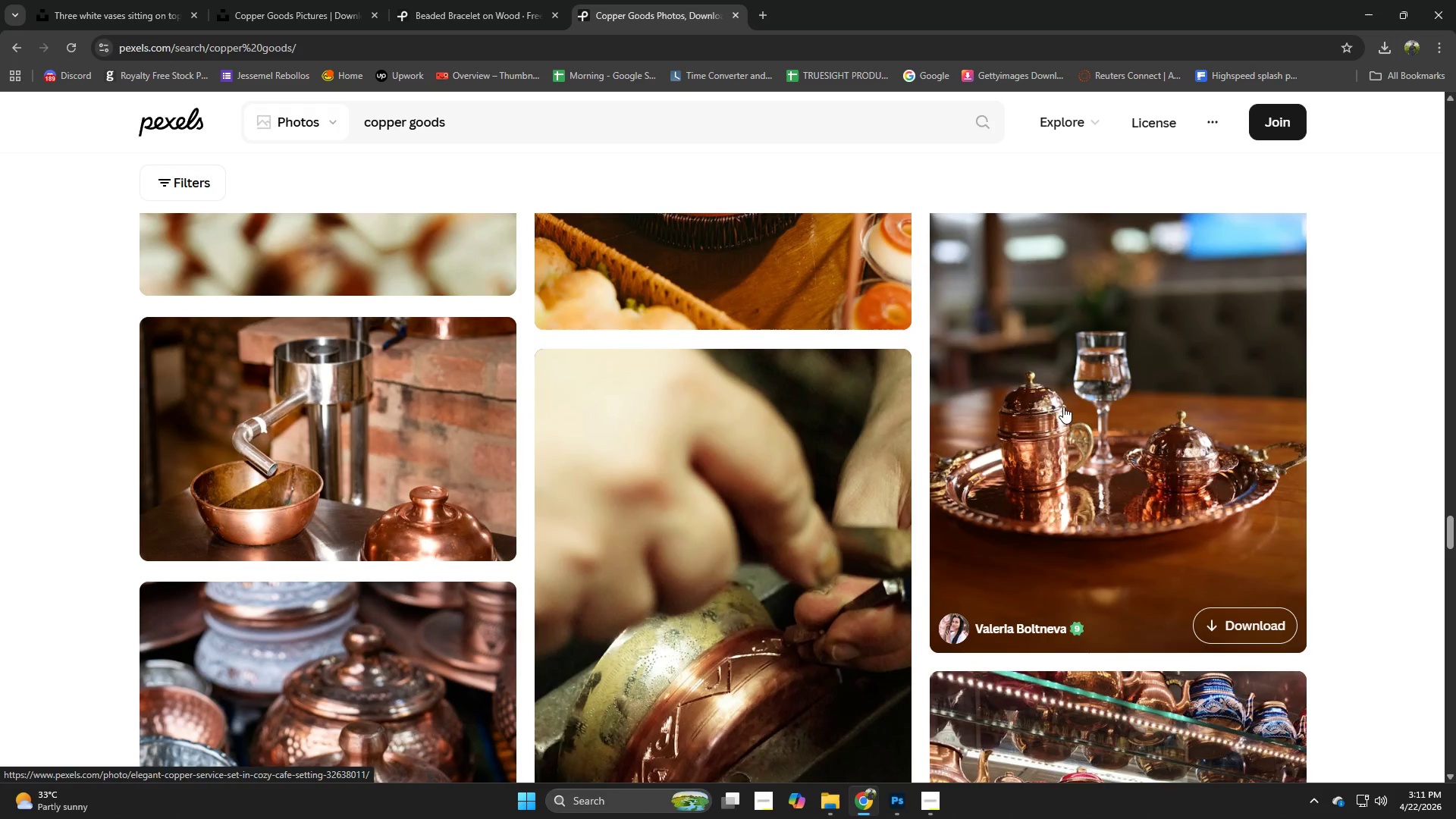 
left_click([1063, 406])
 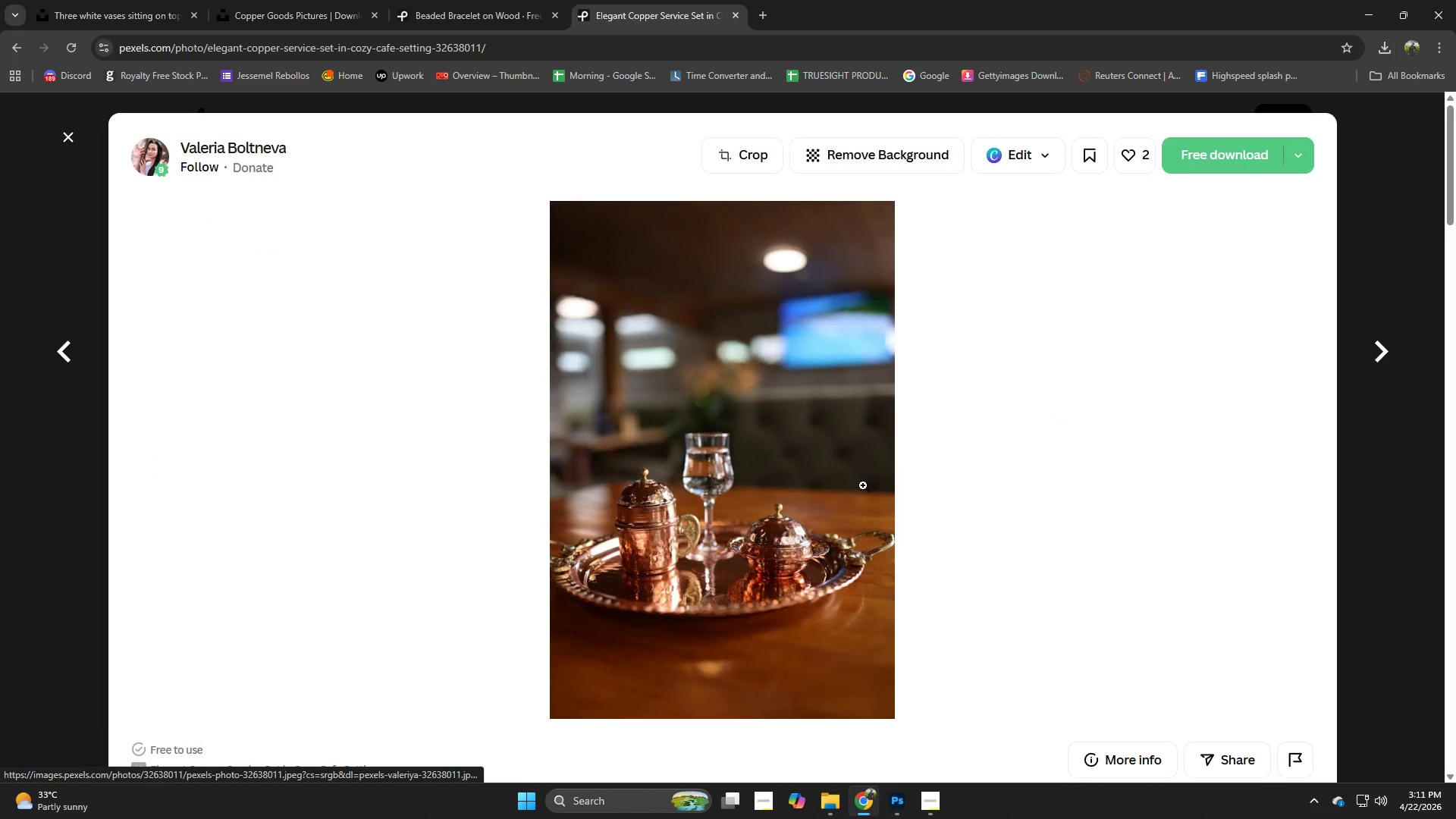 
scroll: coordinate [822, 492], scroll_direction: down, amount: 3.0
 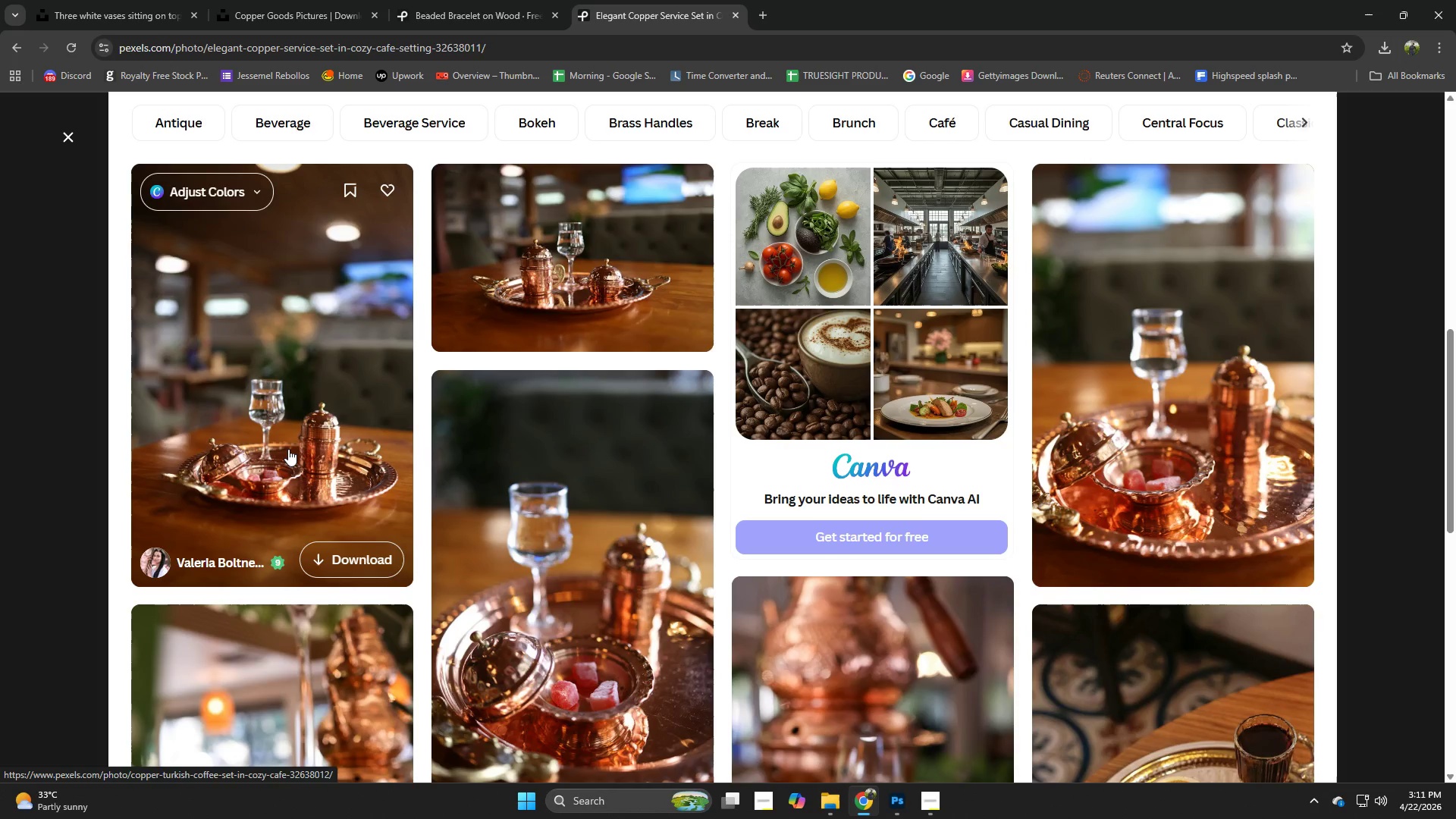 
left_click([288, 449])
 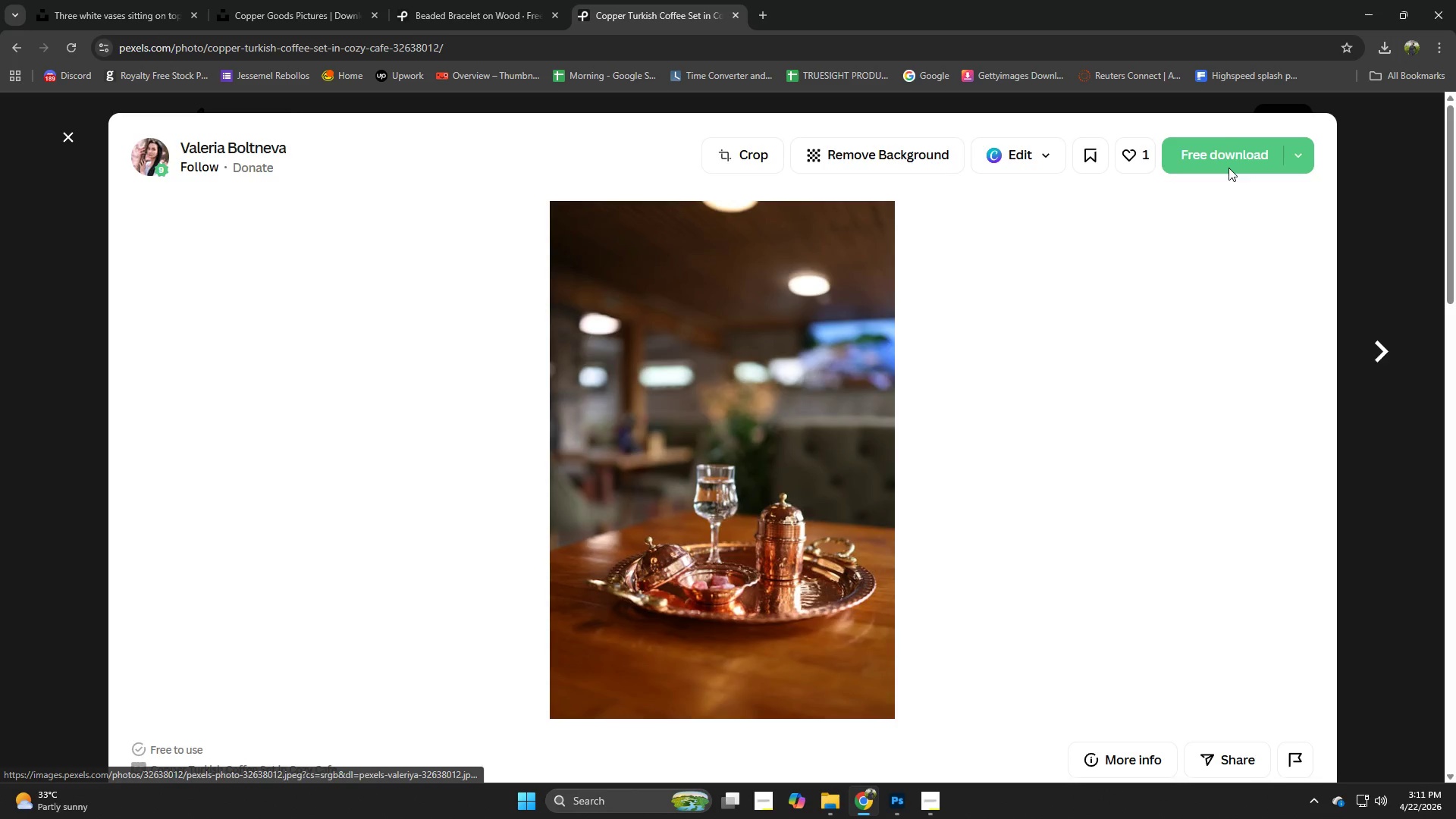 
left_click([1223, 154])
 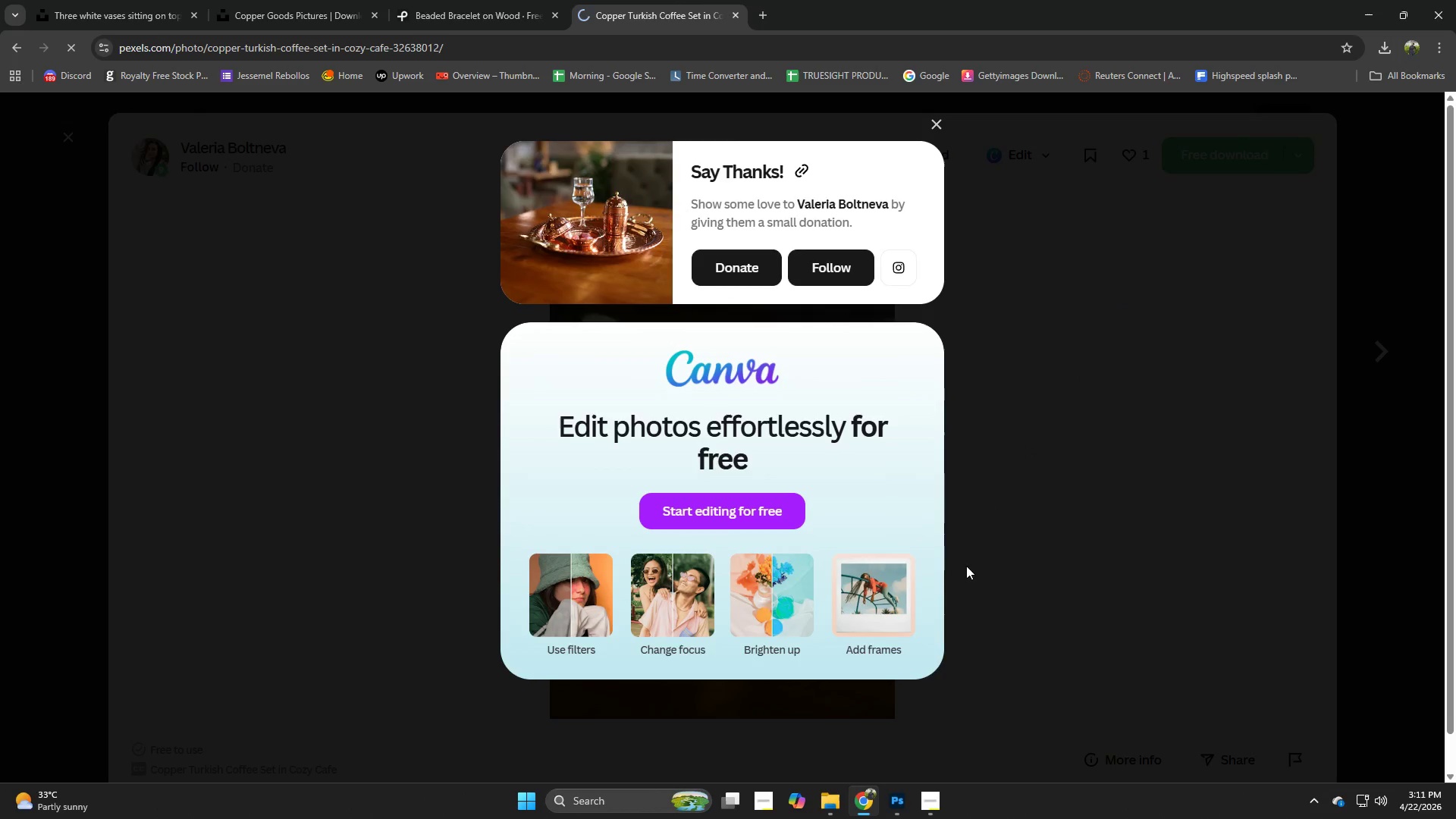 
left_click([994, 586])
 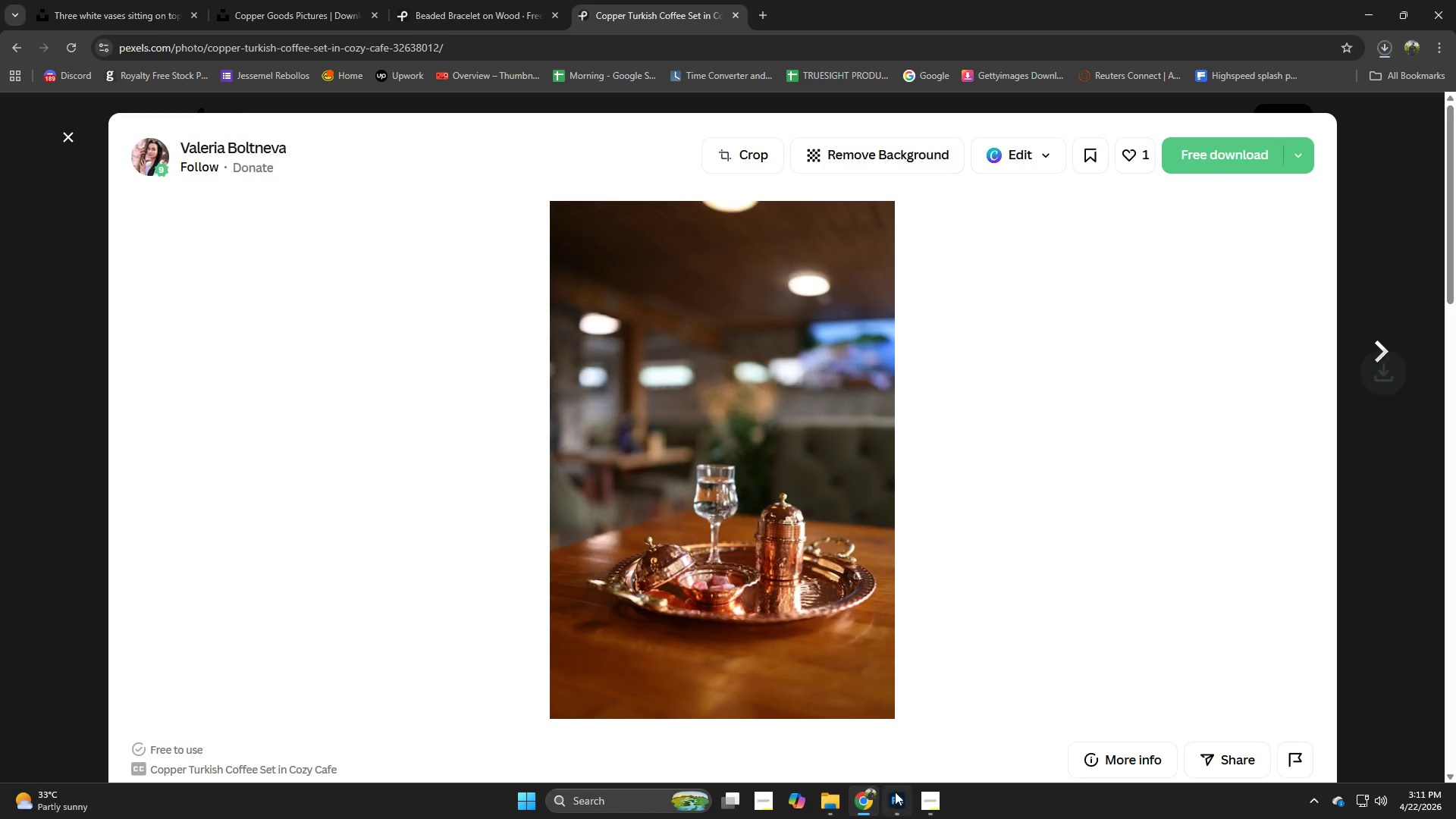 
left_click([895, 792])
 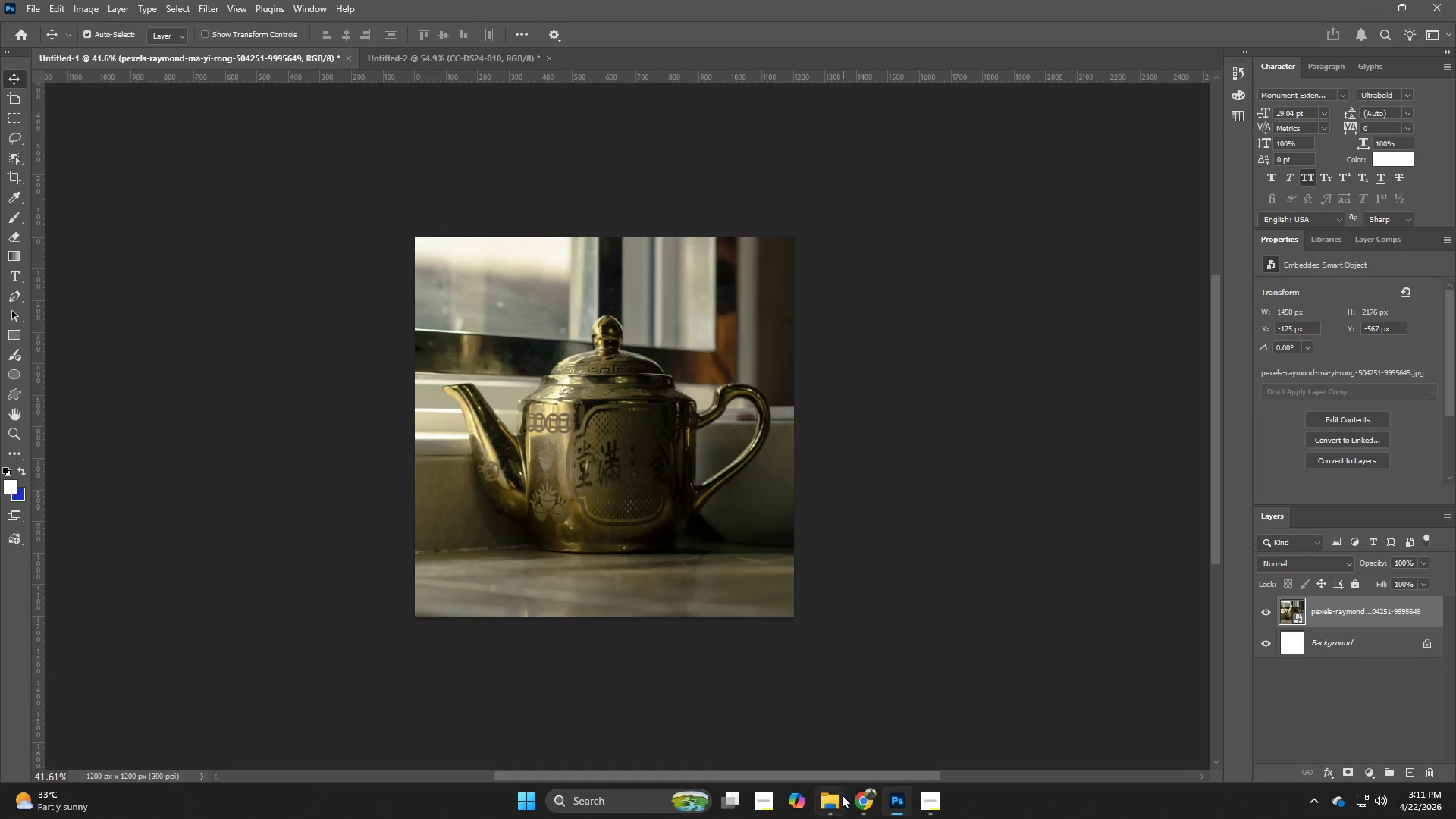 
left_click([837, 800])
 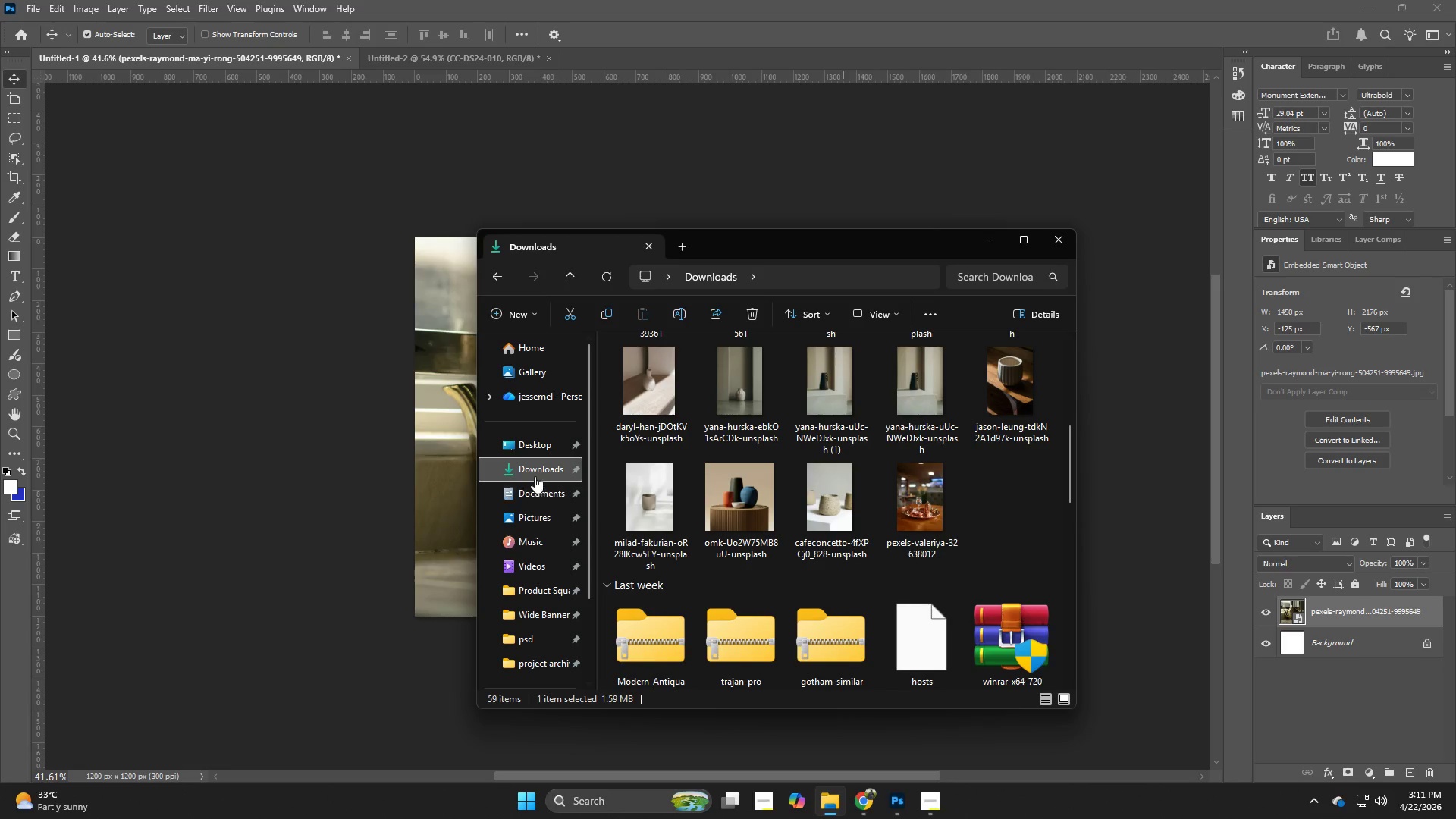 
left_click([535, 470])
 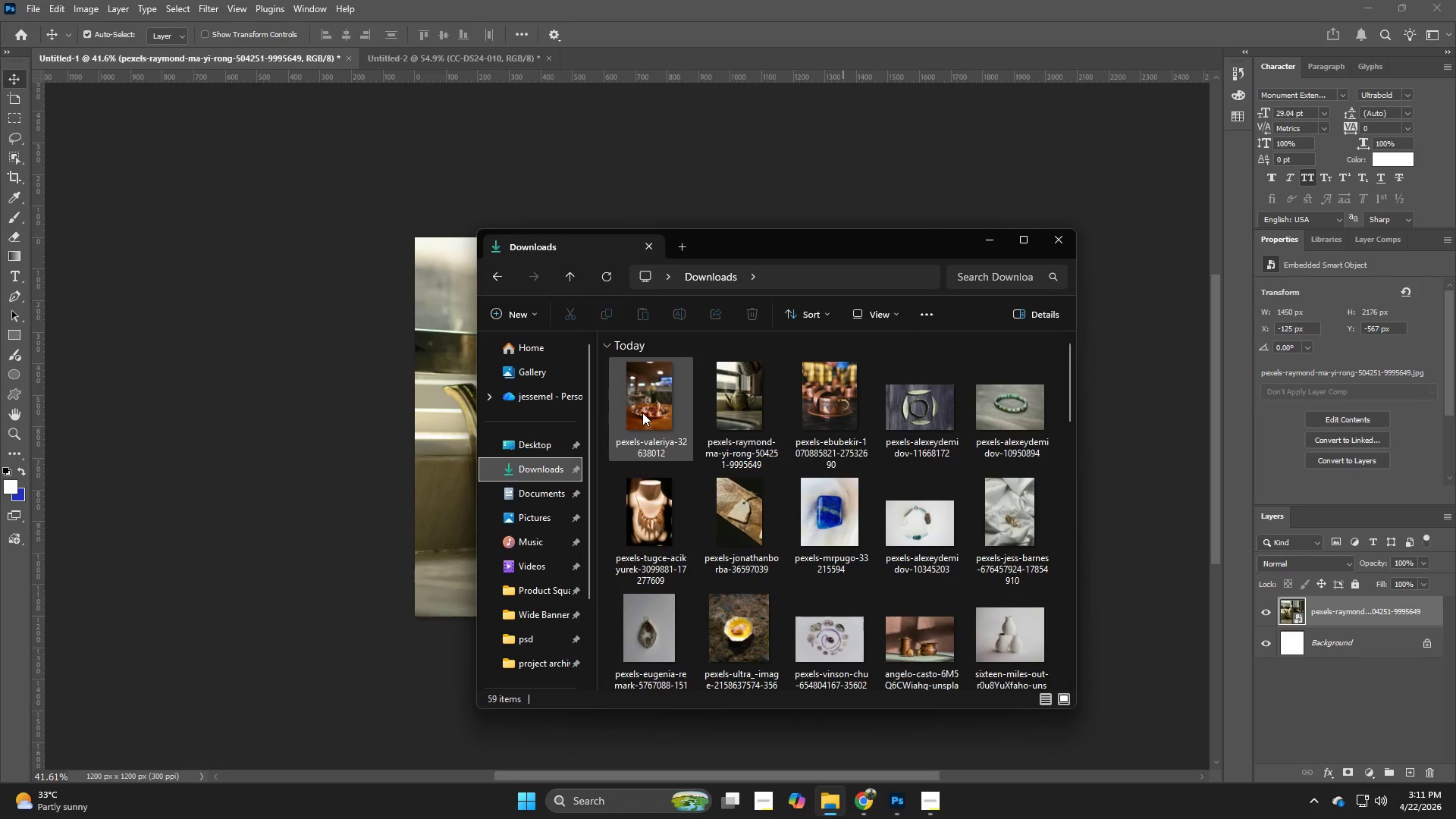 
left_click_drag(start_coordinate=[642, 413], to_coordinate=[336, 416])
 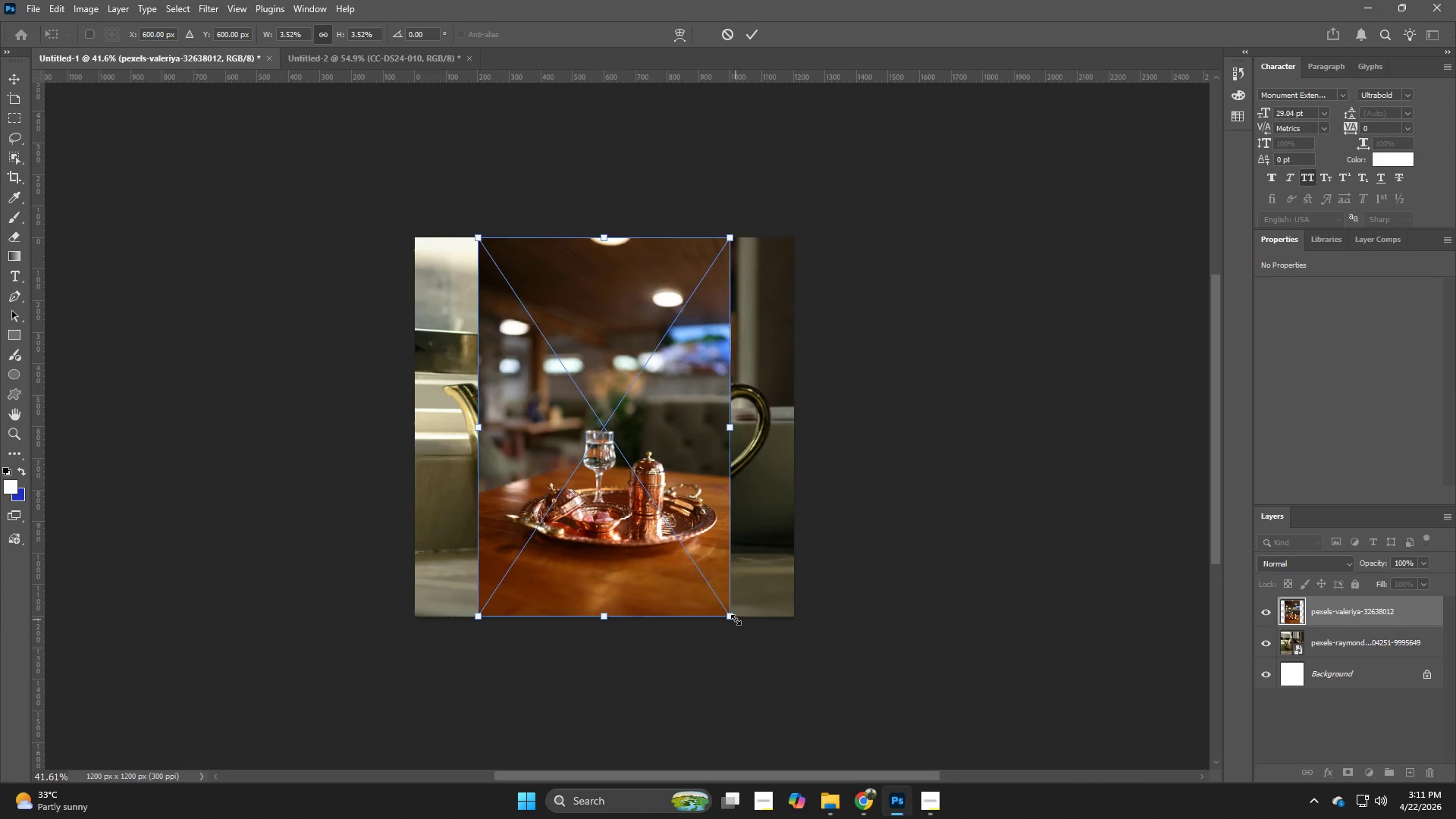 
hold_key(key=AltLeft, duration=1.25)
left_click_drag(start_coordinate=[736, 620], to_coordinate=[918, 677])
 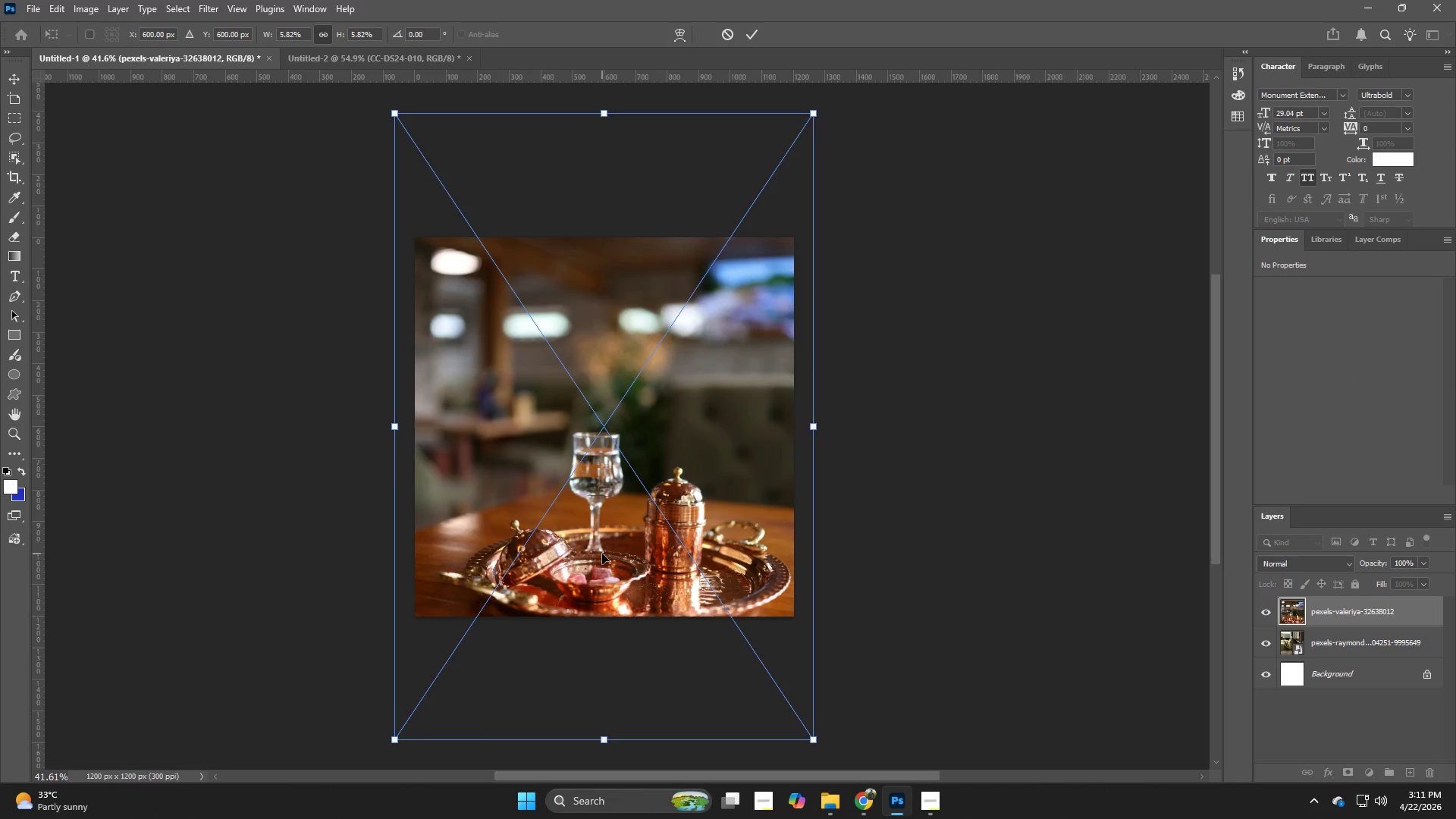 
left_click_drag(start_coordinate=[602, 554], to_coordinate=[591, 442])
 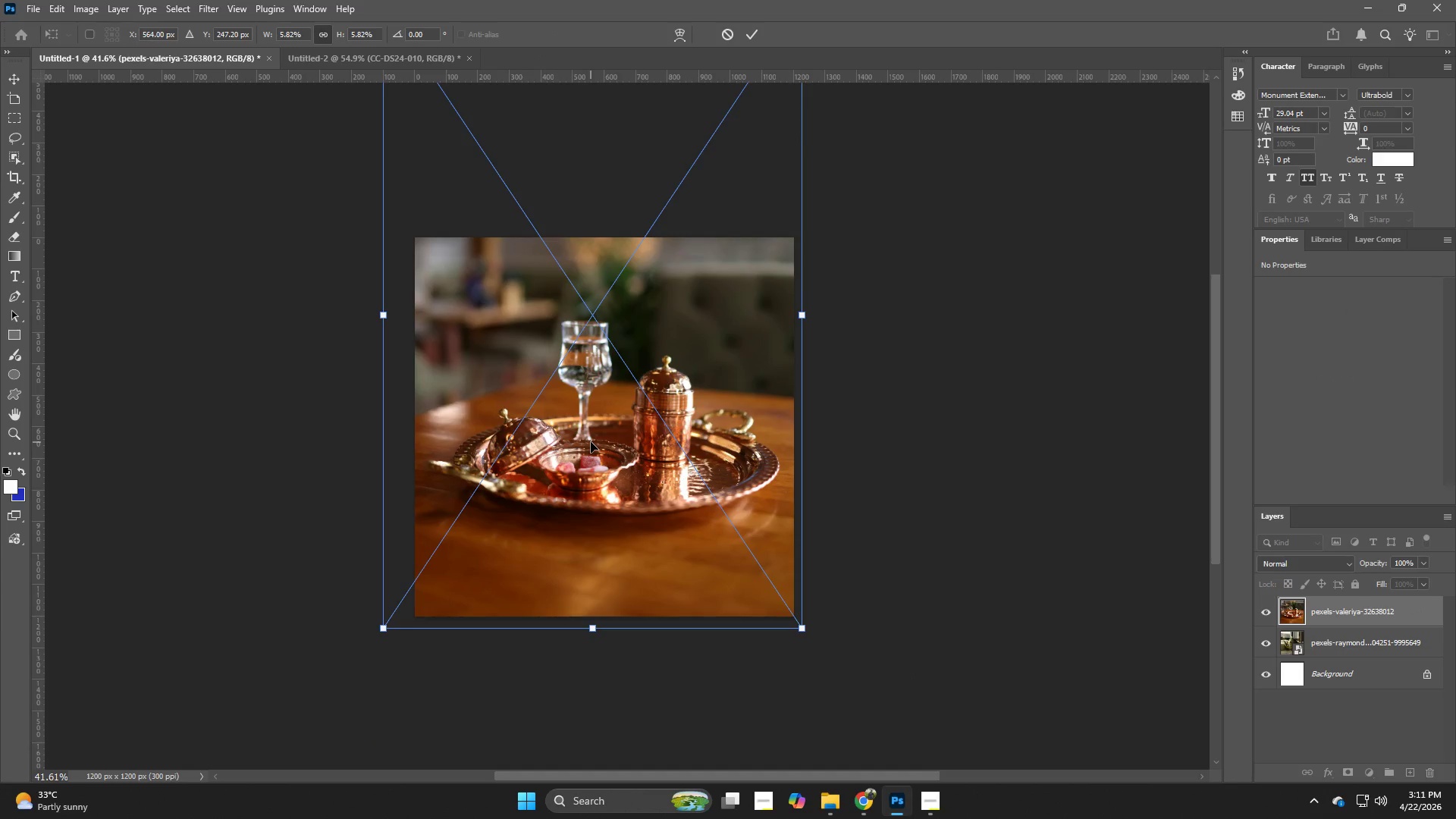 
left_click_drag(start_coordinate=[591, 442], to_coordinate=[586, 441])
 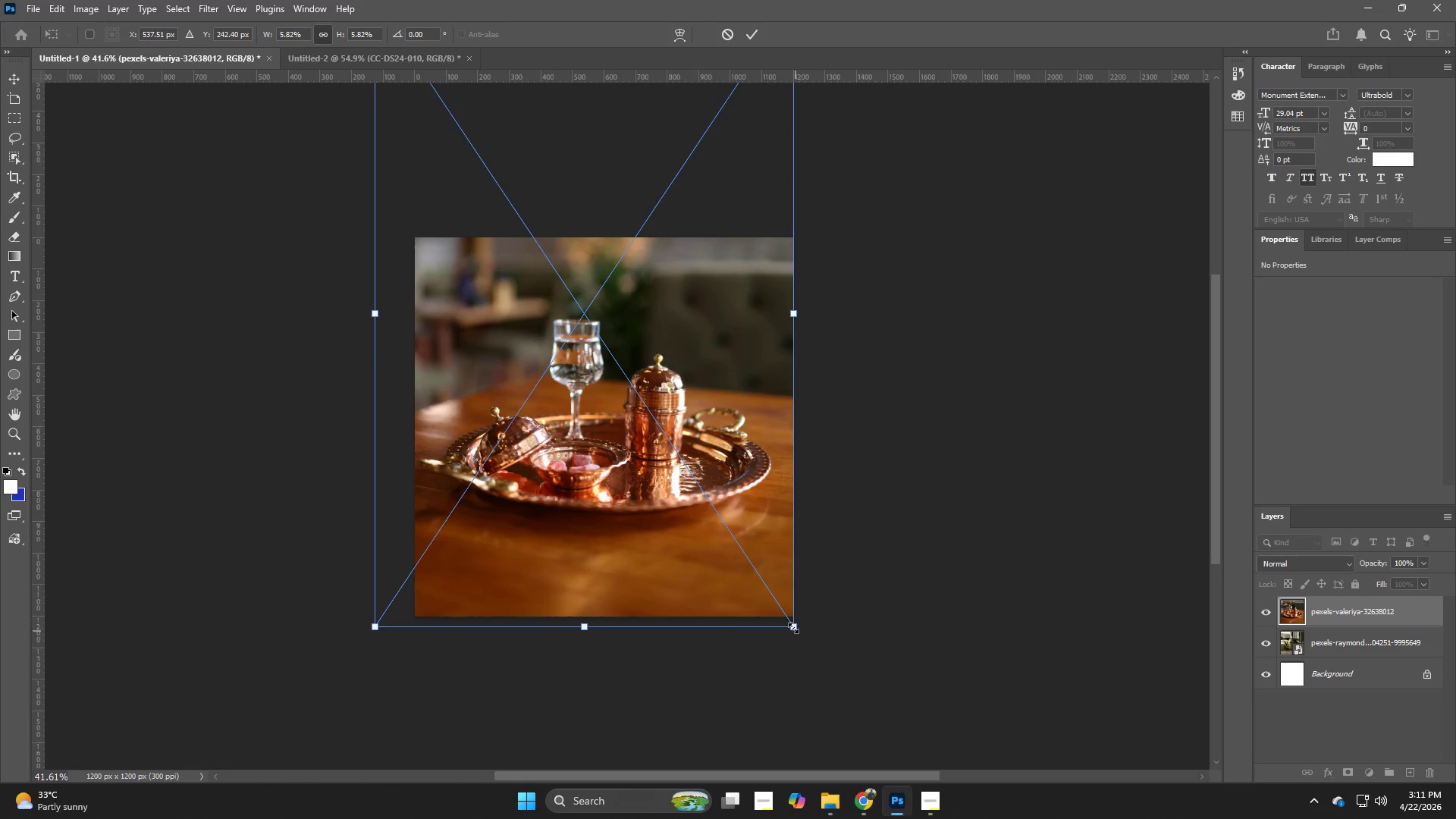 
left_click_drag(start_coordinate=[792, 626], to_coordinate=[806, 635])
 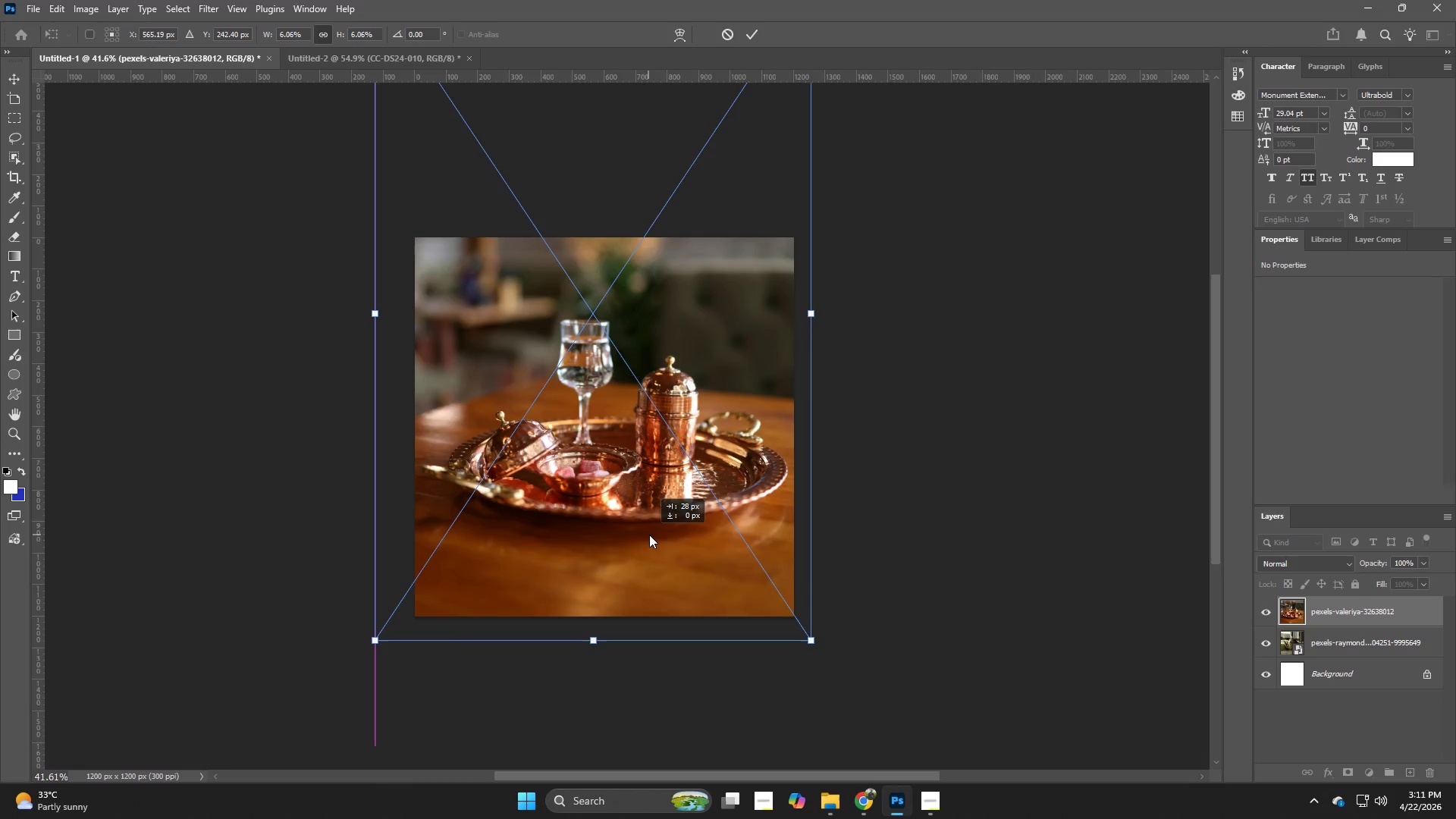 
hold_key(key=AltLeft, duration=0.75)
 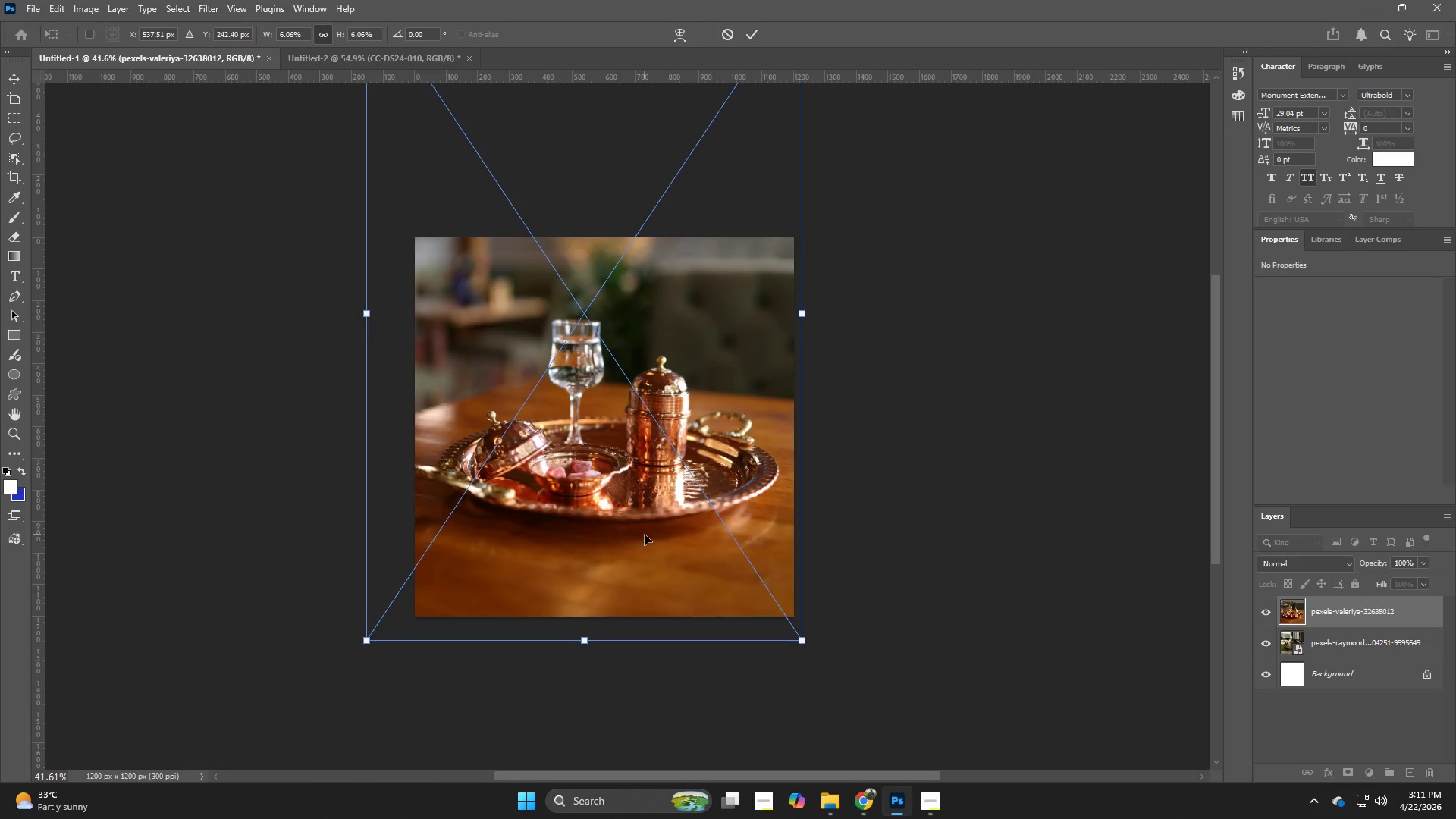 
left_click_drag(start_coordinate=[645, 535], to_coordinate=[649, 535])
 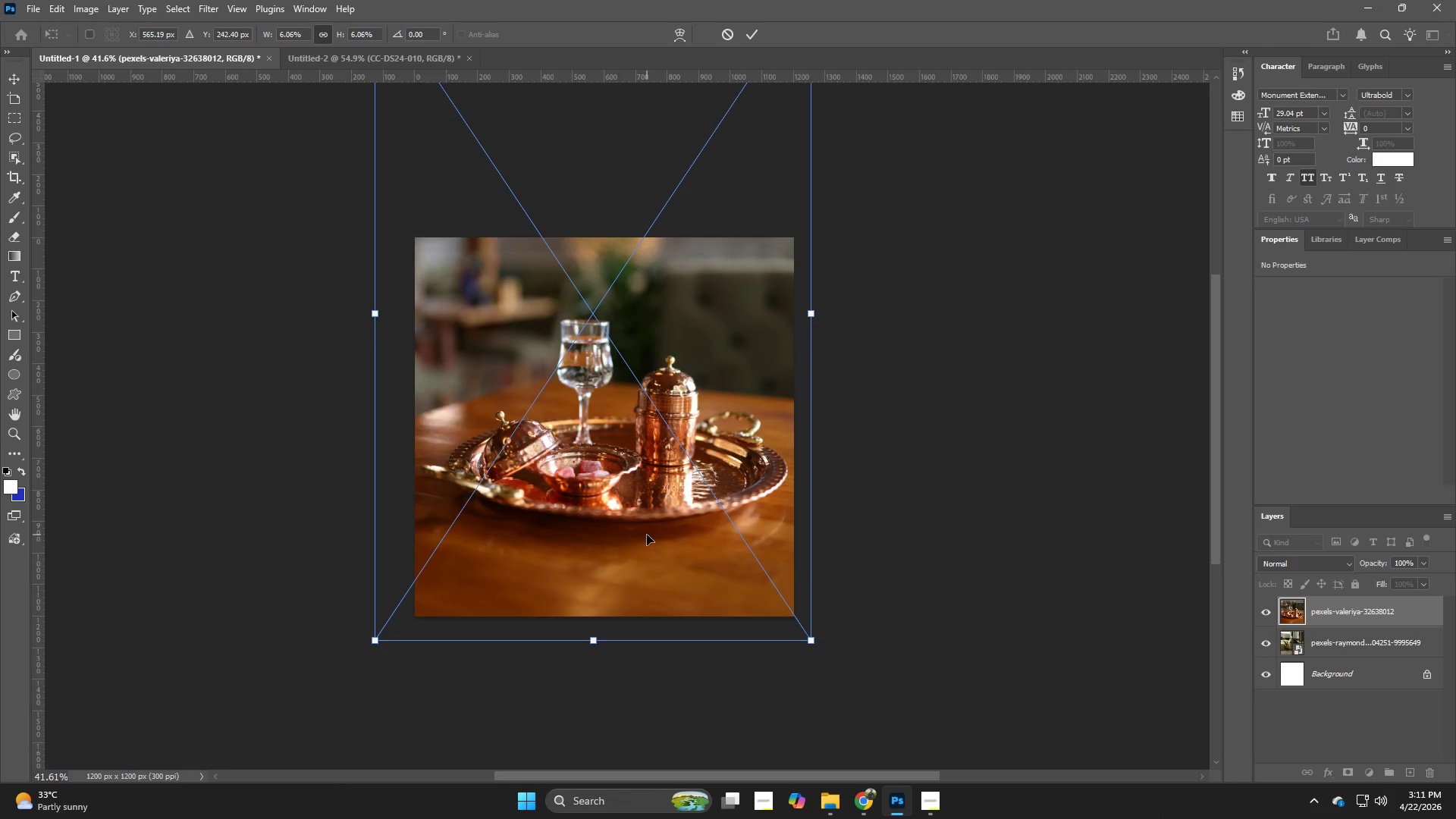 
key(NumpadEnter)
 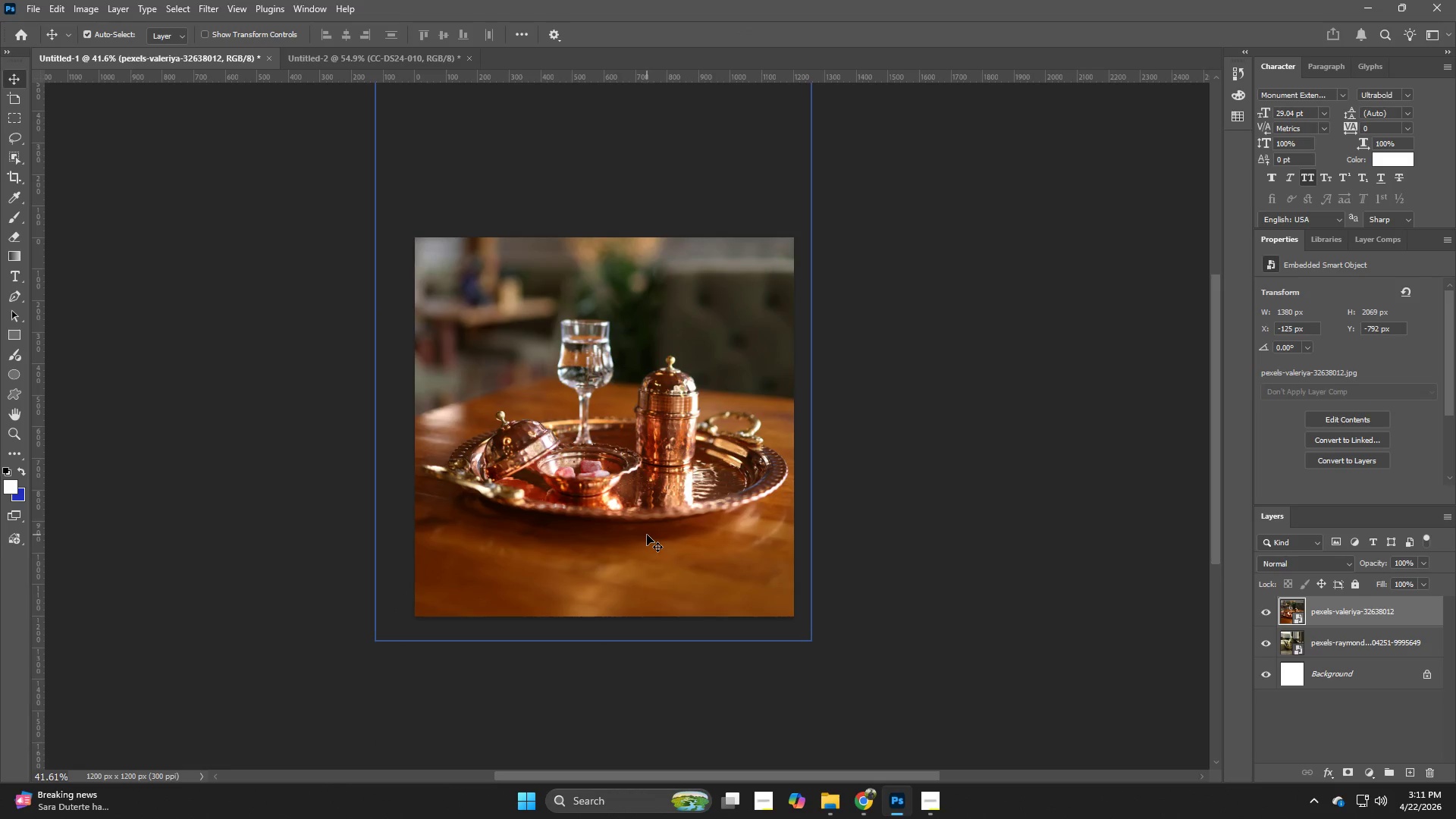 
key(Alt+Control+Shift+AltLeft)
 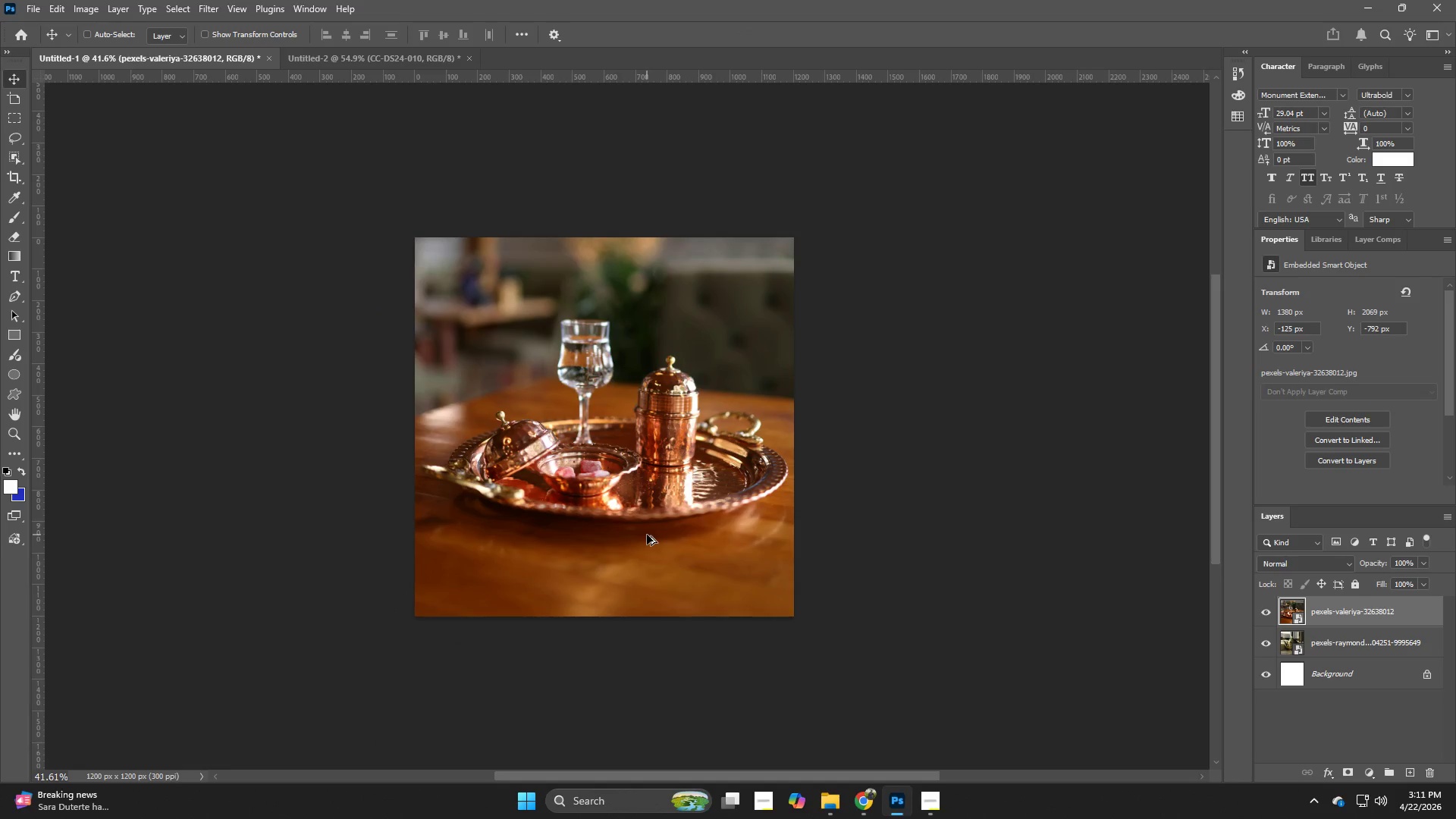 
key(Alt+Control+Shift+W)
 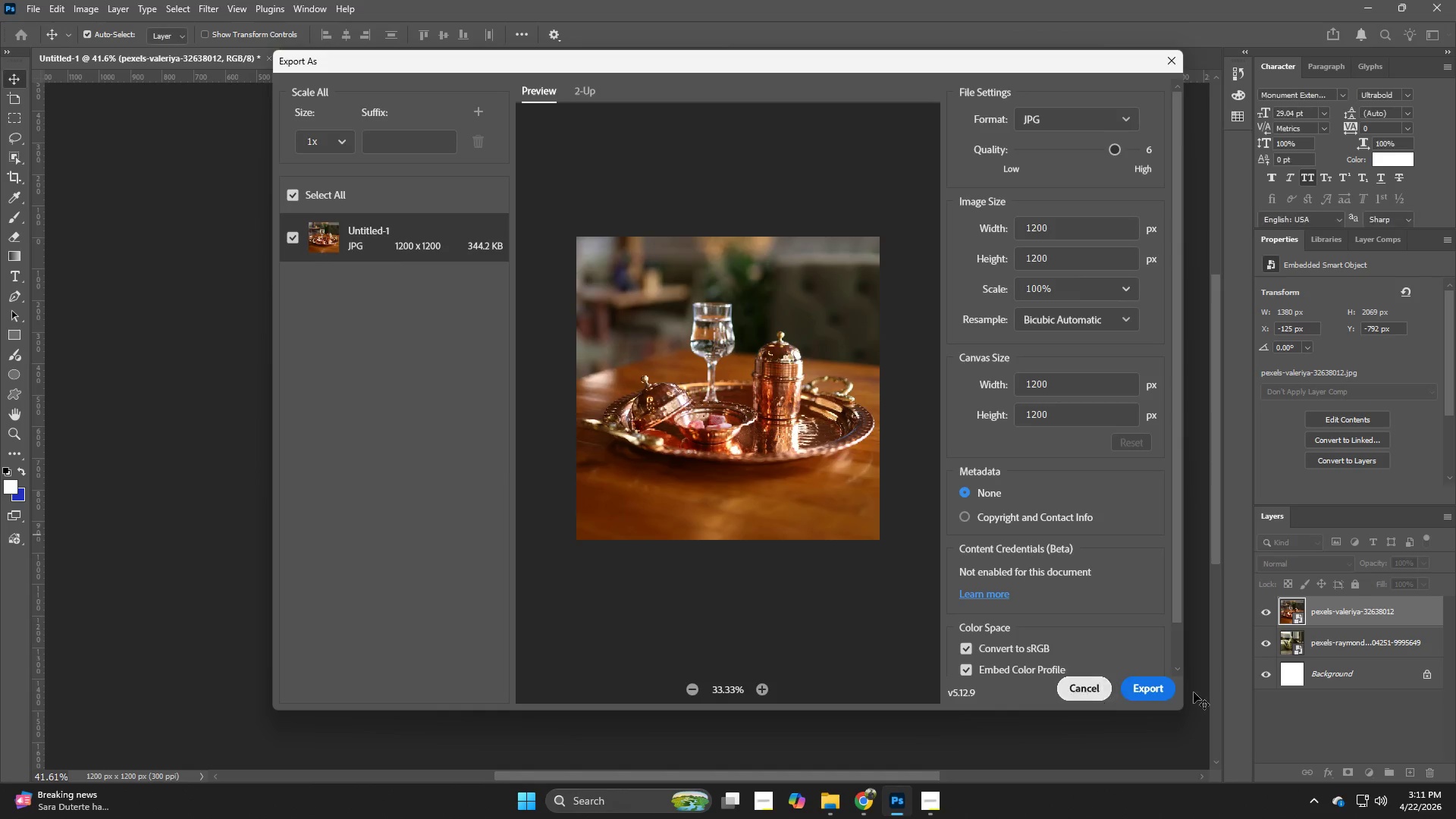 
left_click([1348, 647])
 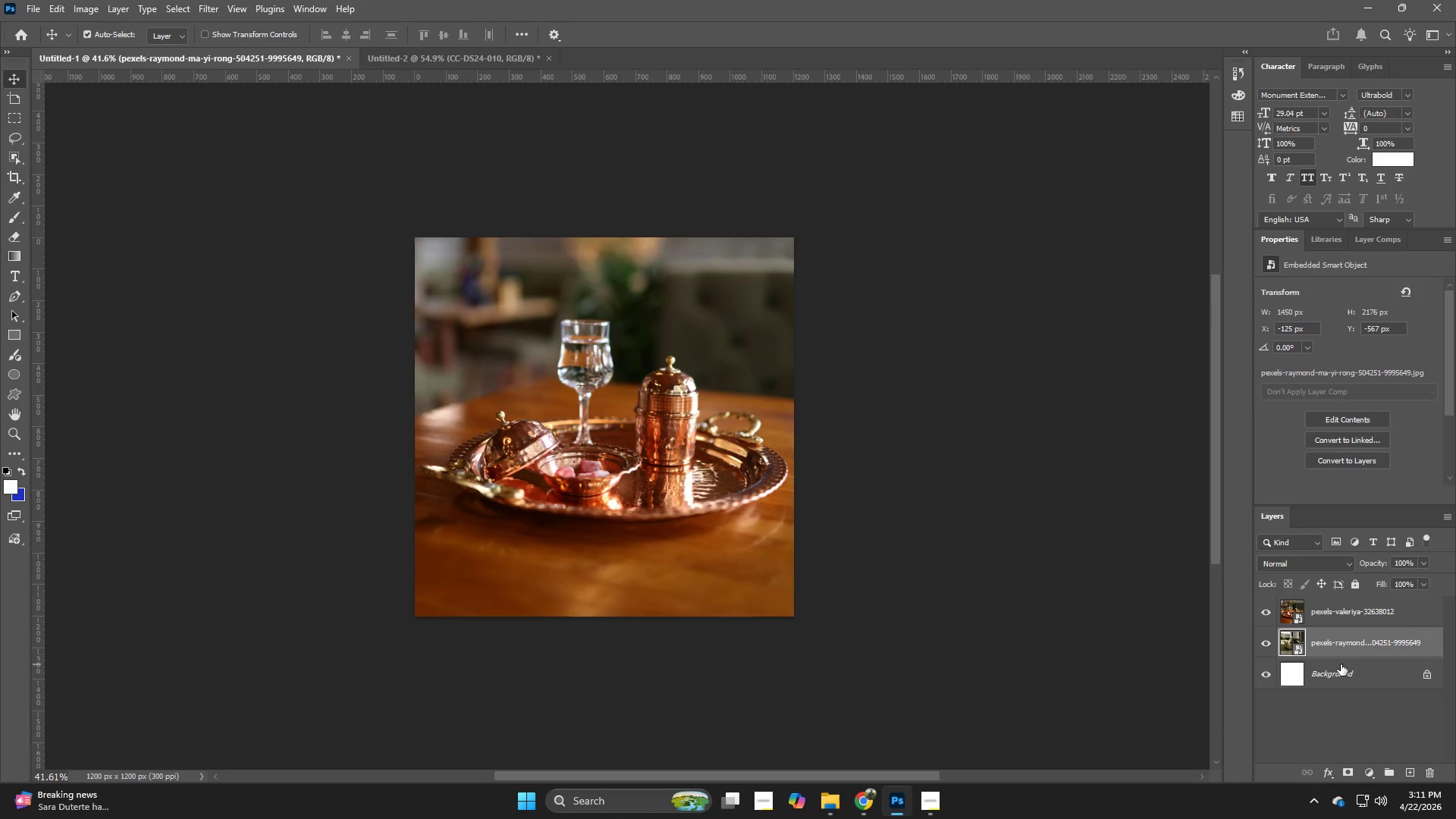 
key(Backspace)
 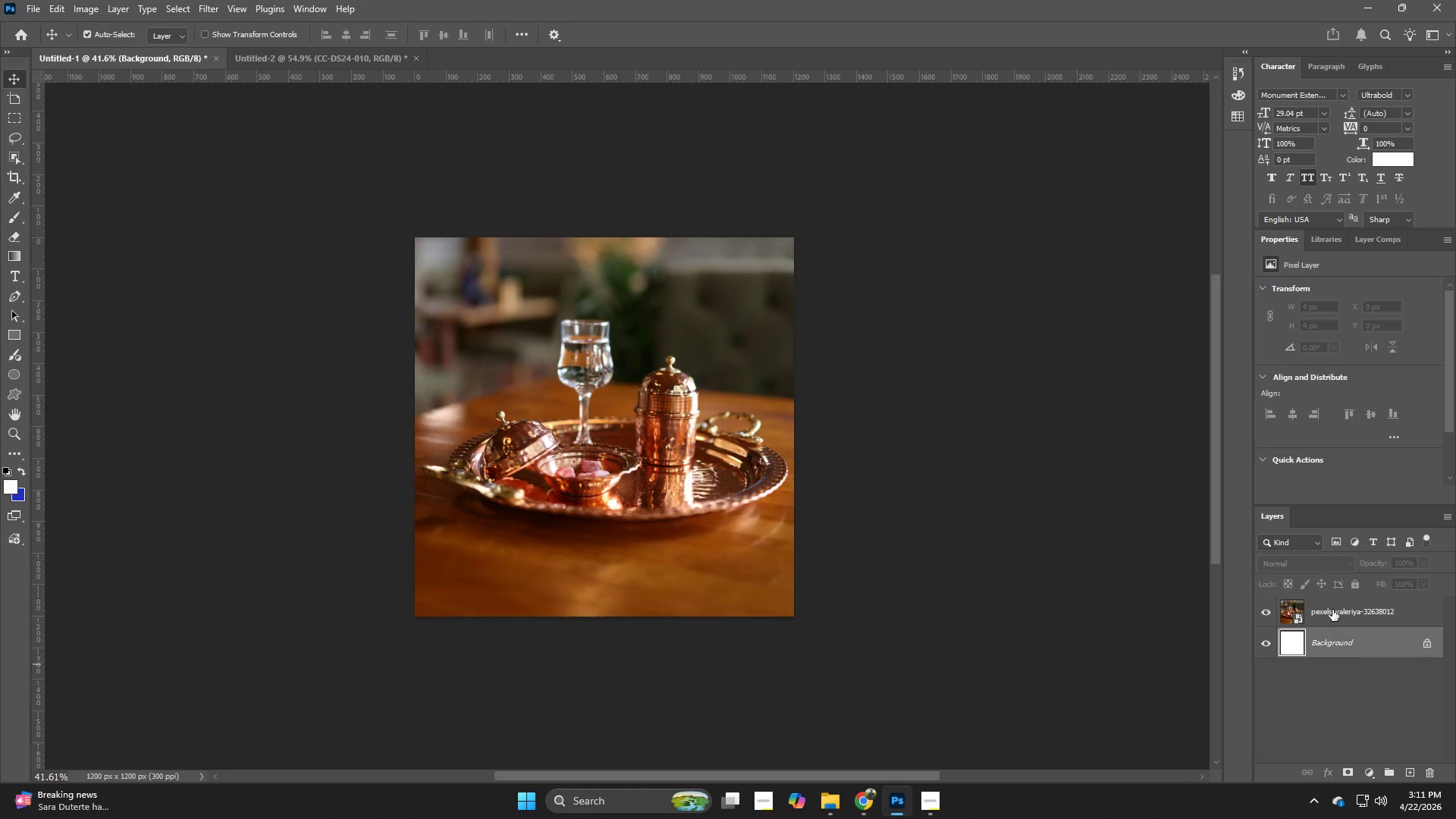 
left_click([1332, 610])
 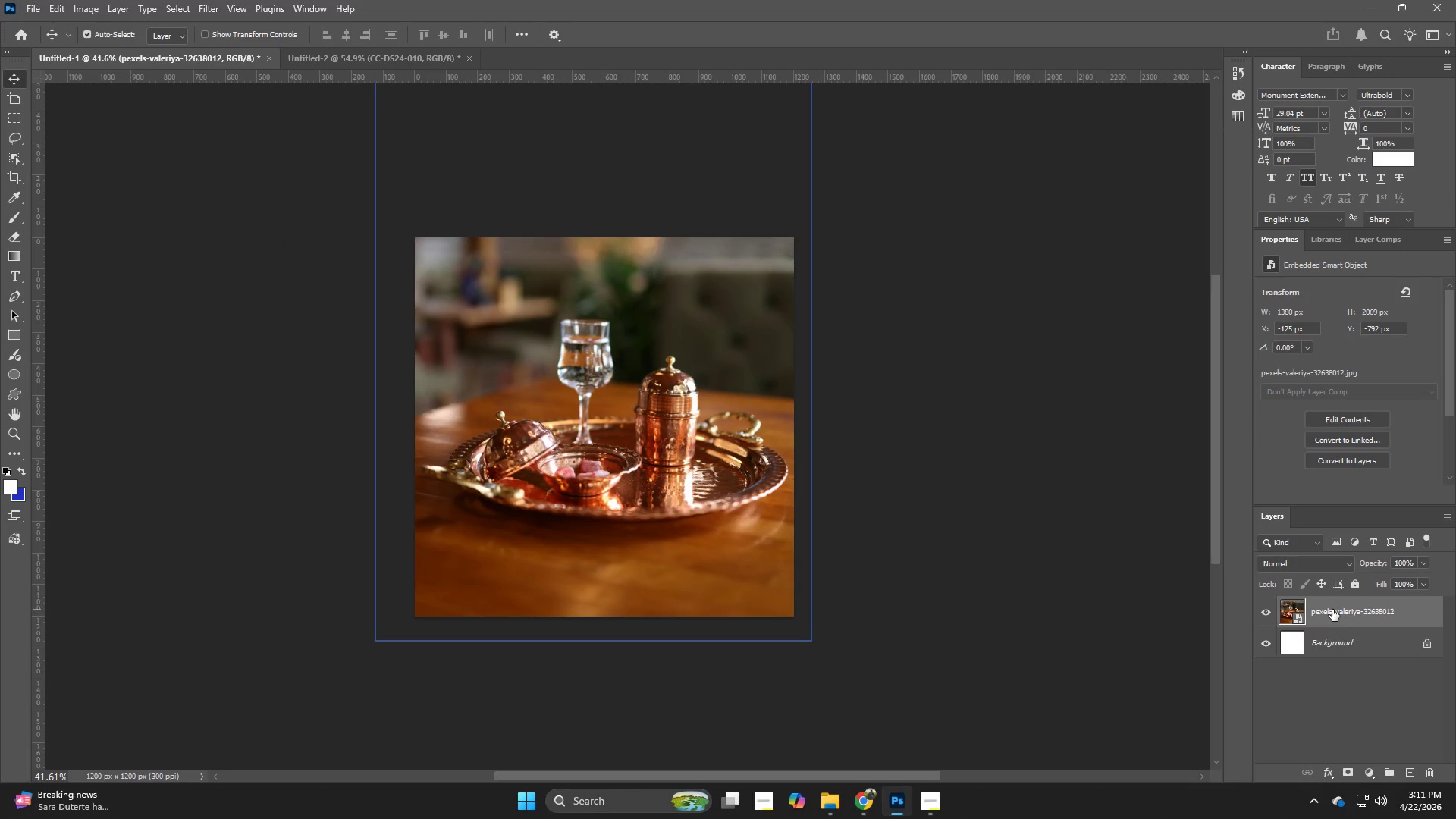 
key(Alt+Control+Shift+W)
 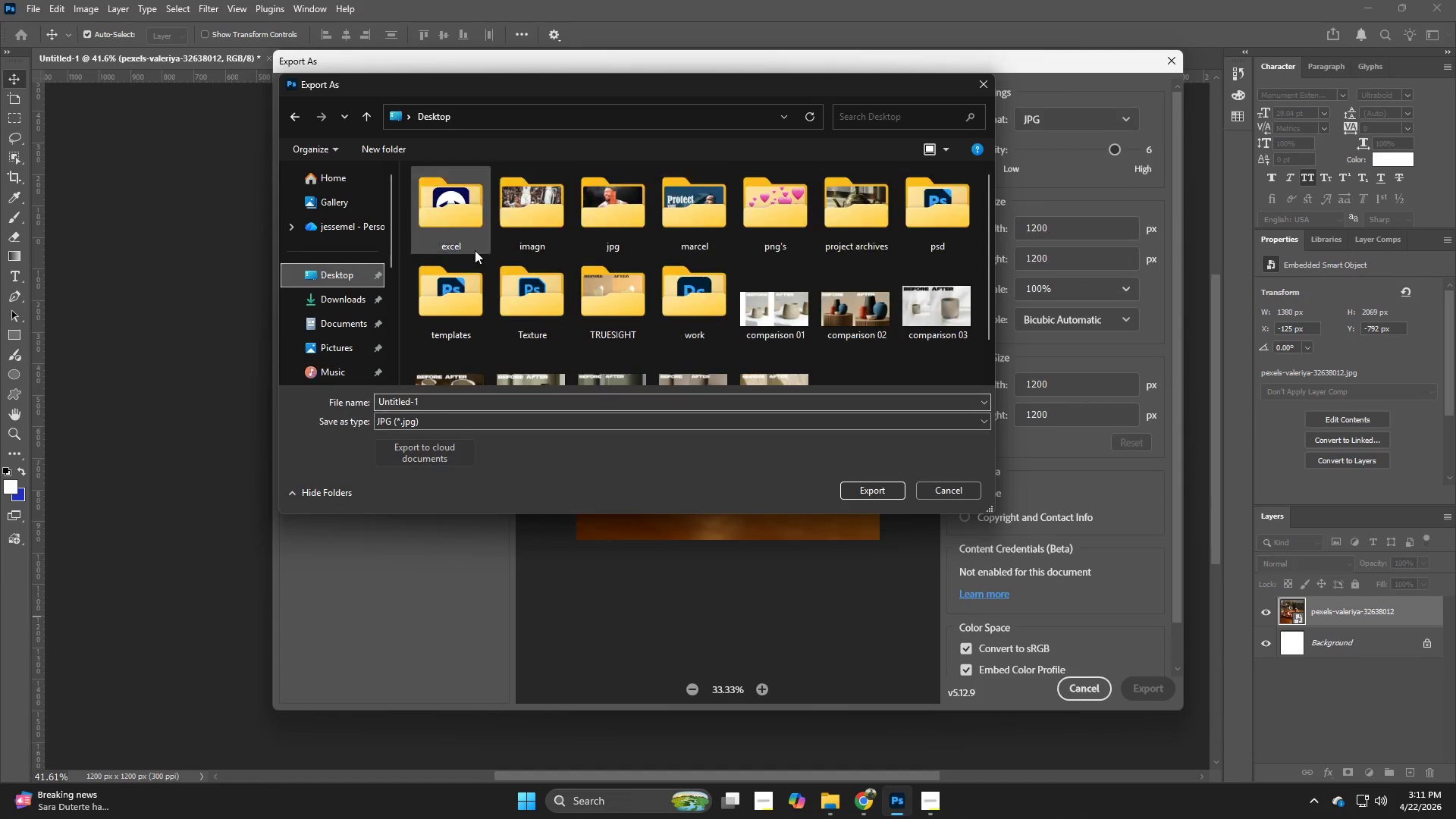 
double_click([886, 218])
 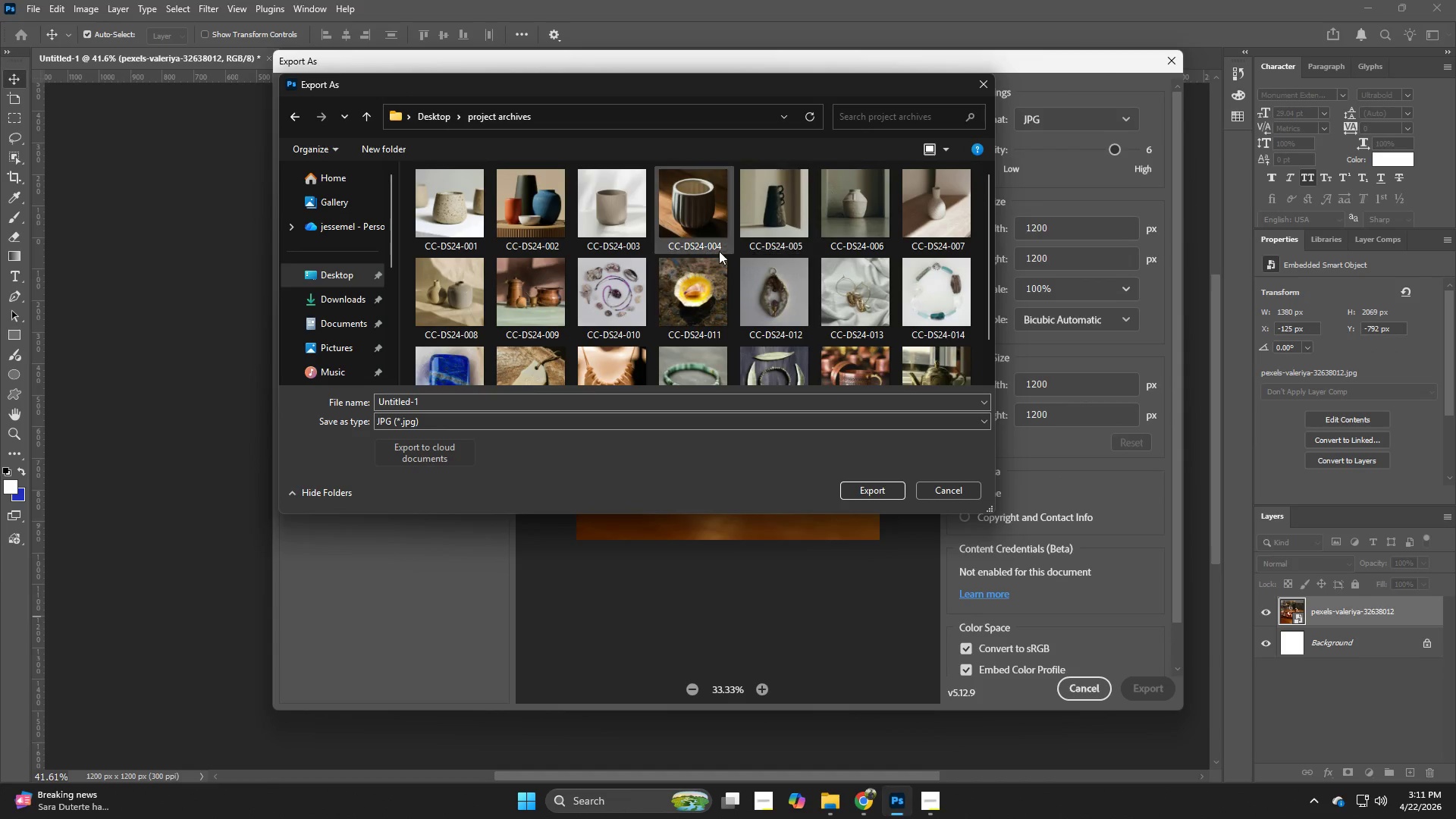 
scroll: coordinate [705, 257], scroll_direction: down, amount: 8.0
 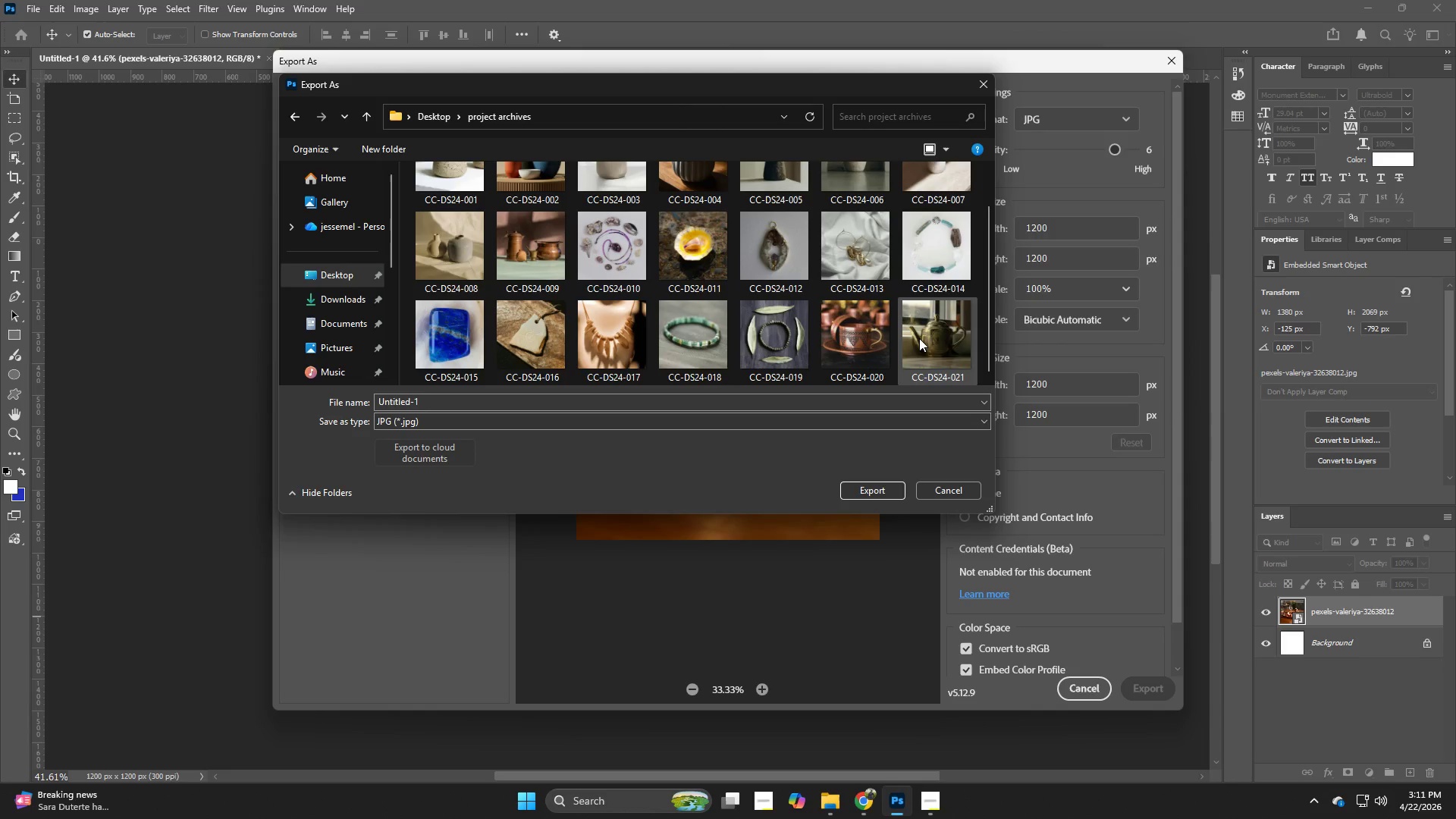 
left_click([919, 338])
 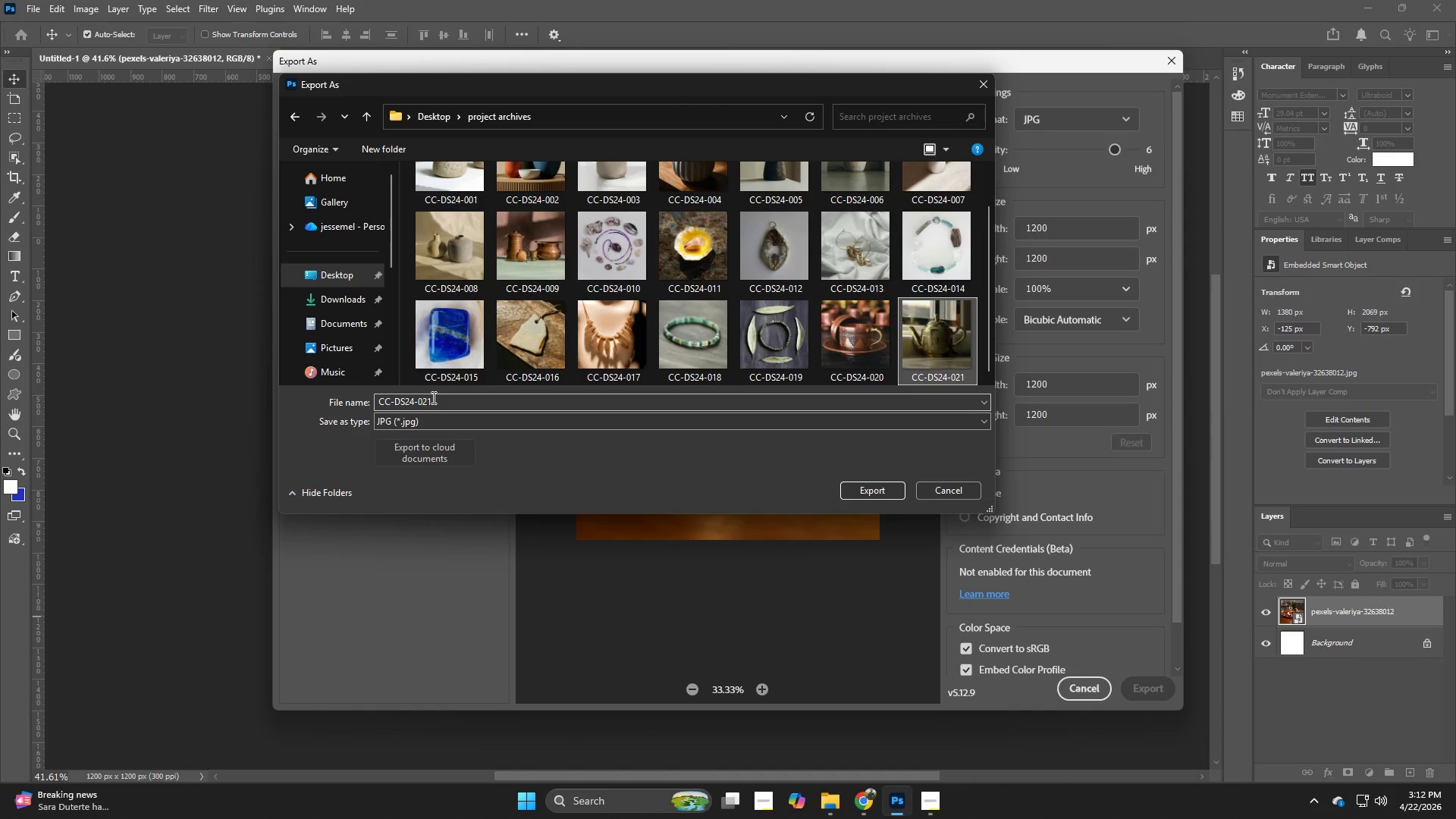 
double_click([432, 397])
 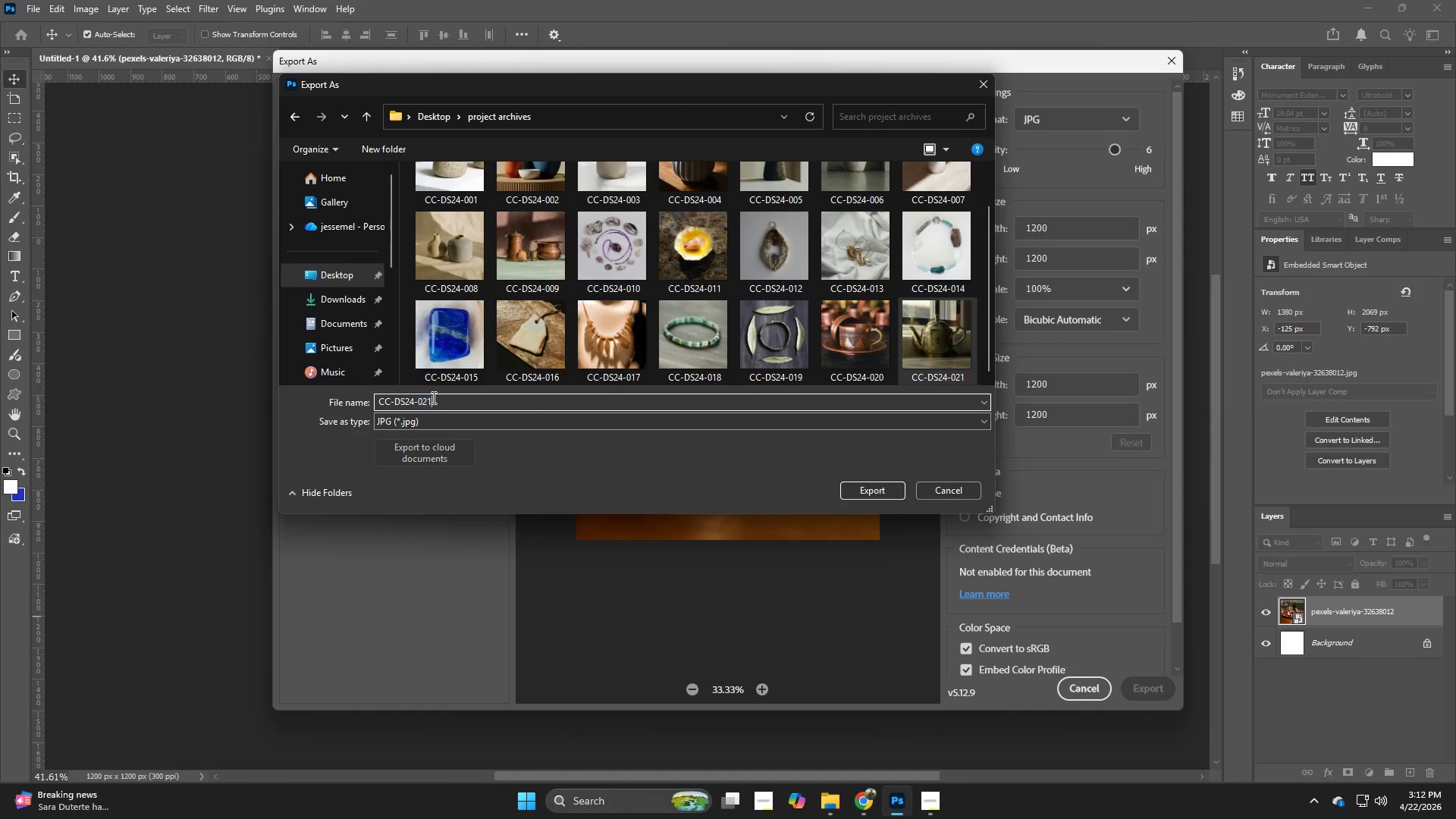 
triple_click([432, 397])
 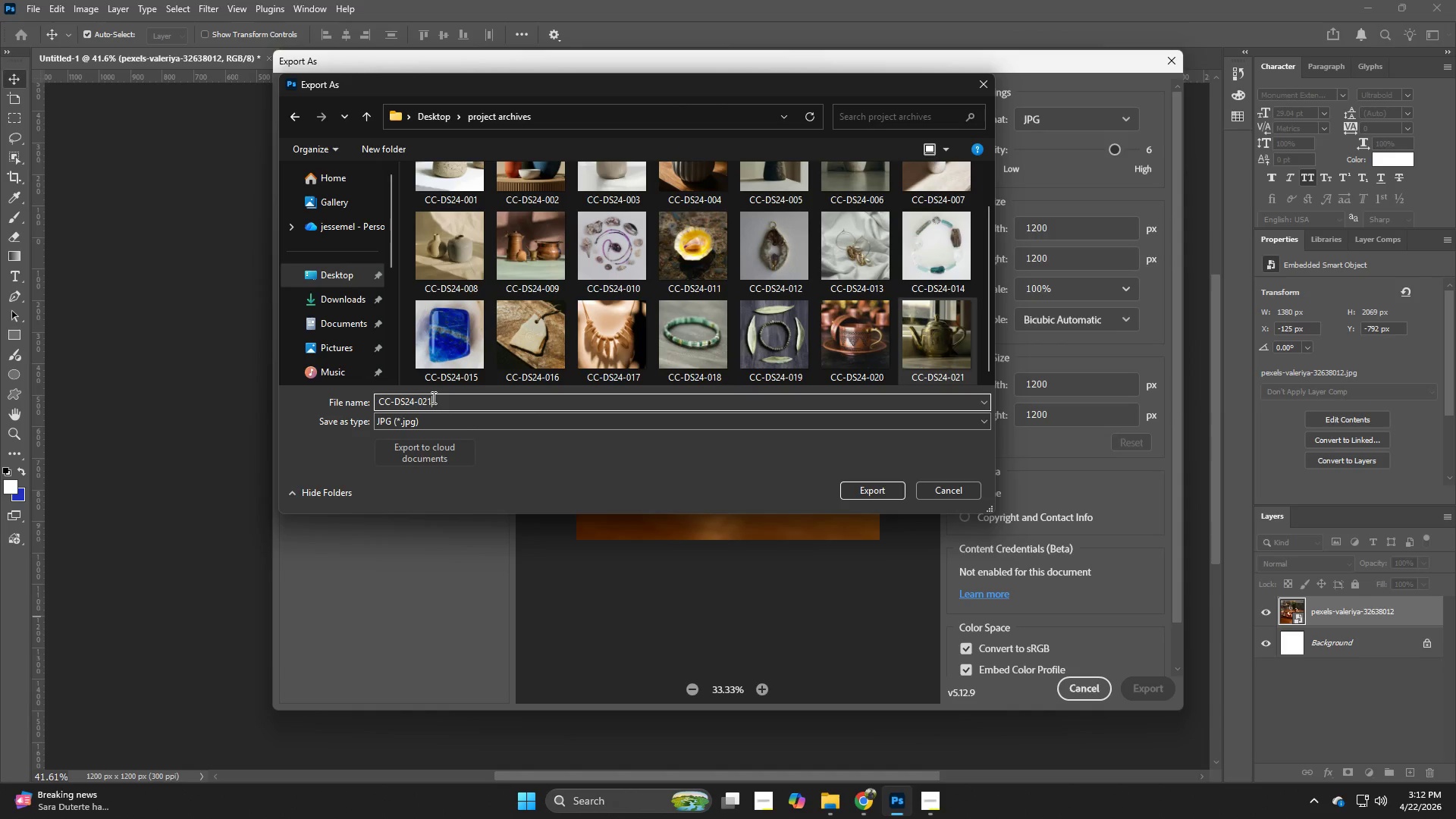 
key(Backspace)
 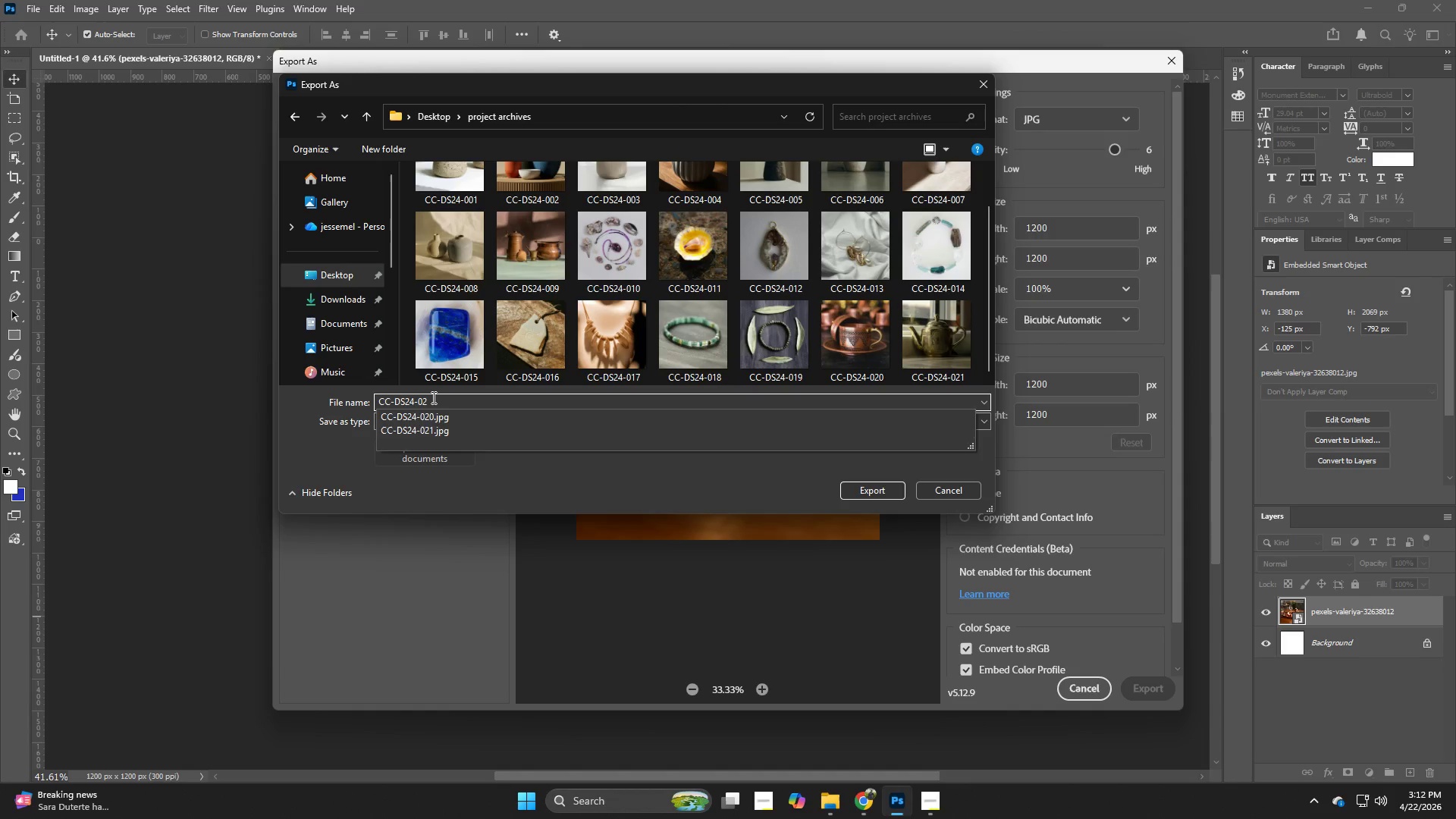 
key(2)
 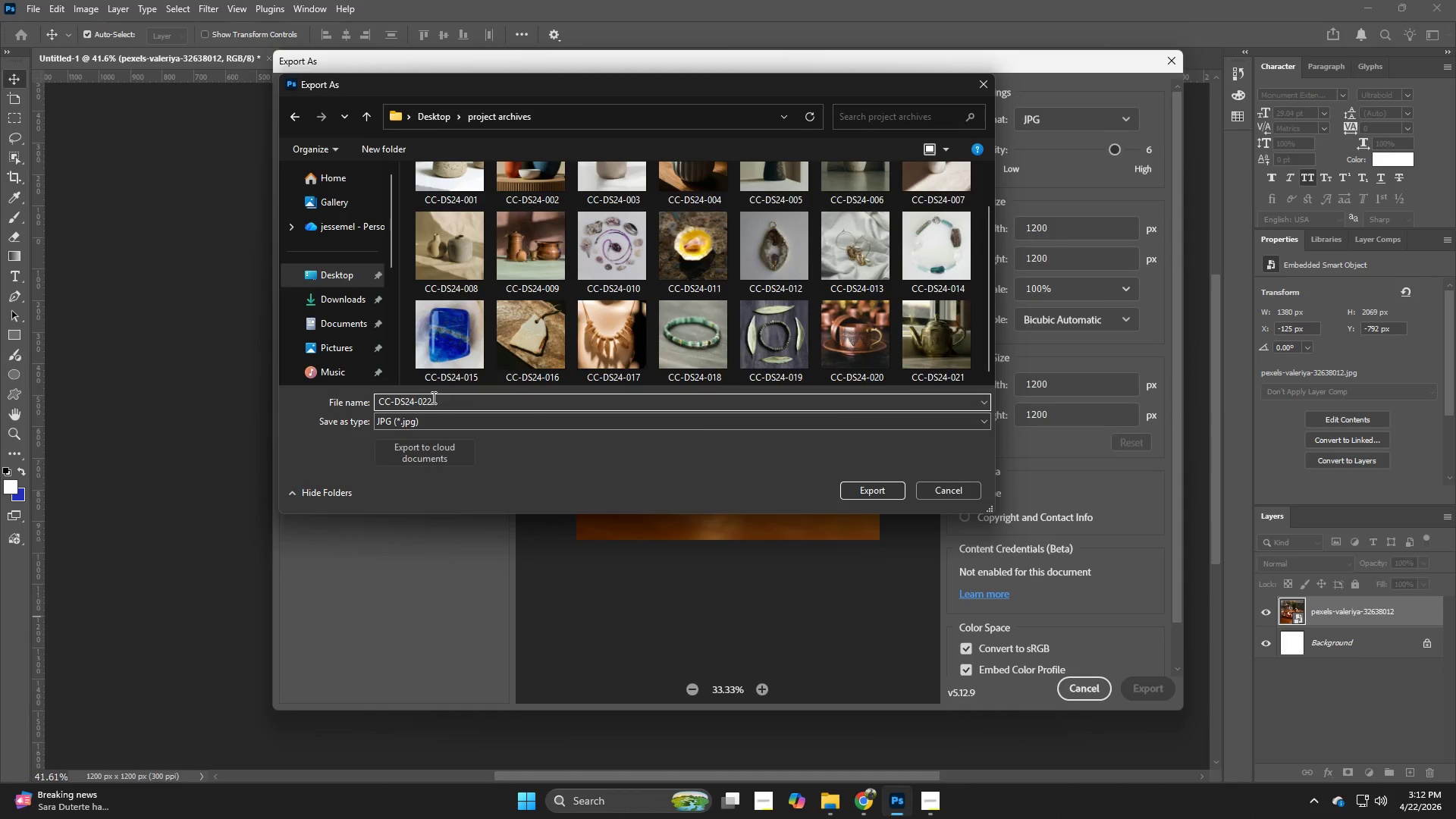 
key(NumpadEnter)
 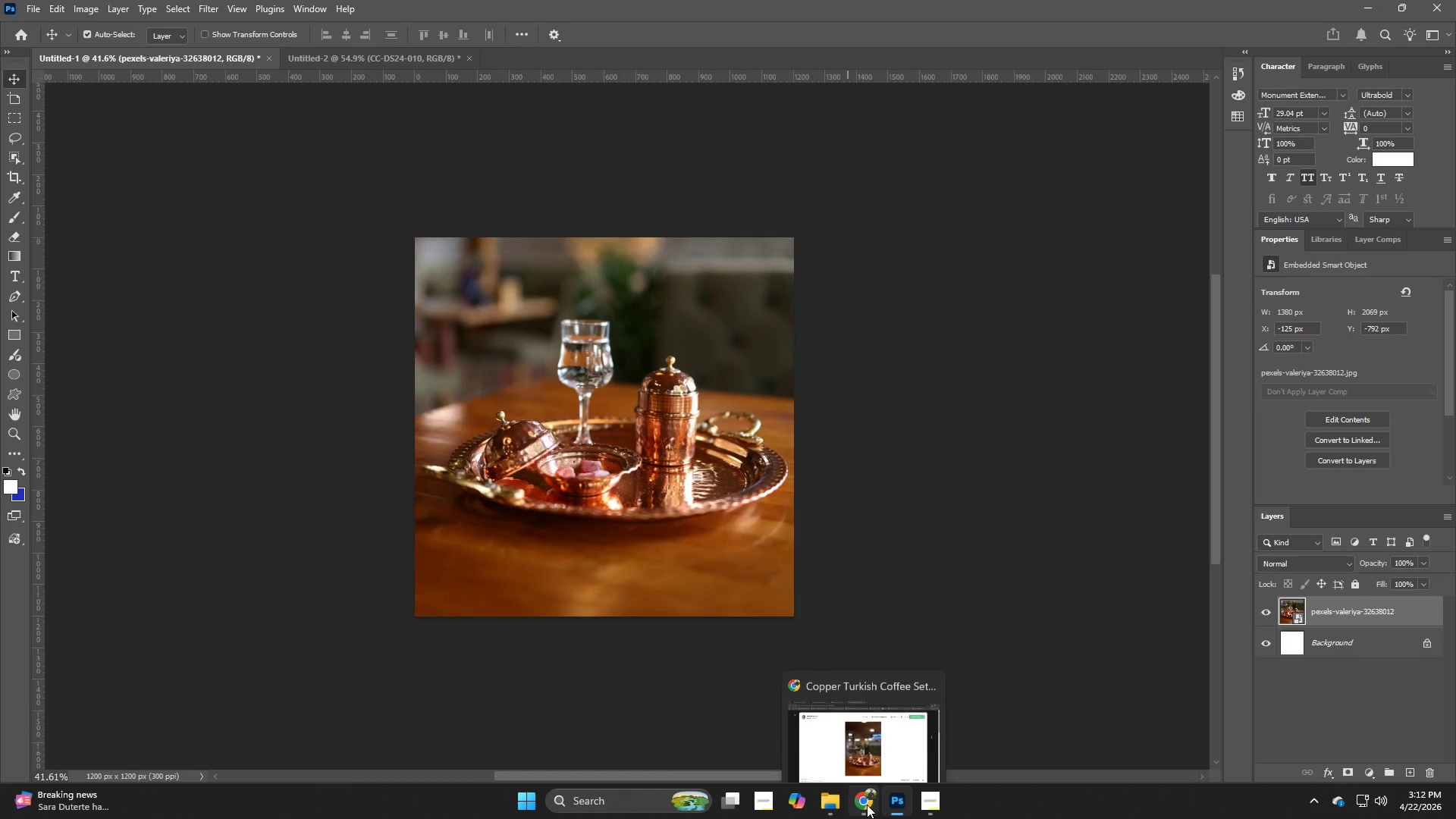 
left_click([930, 802])